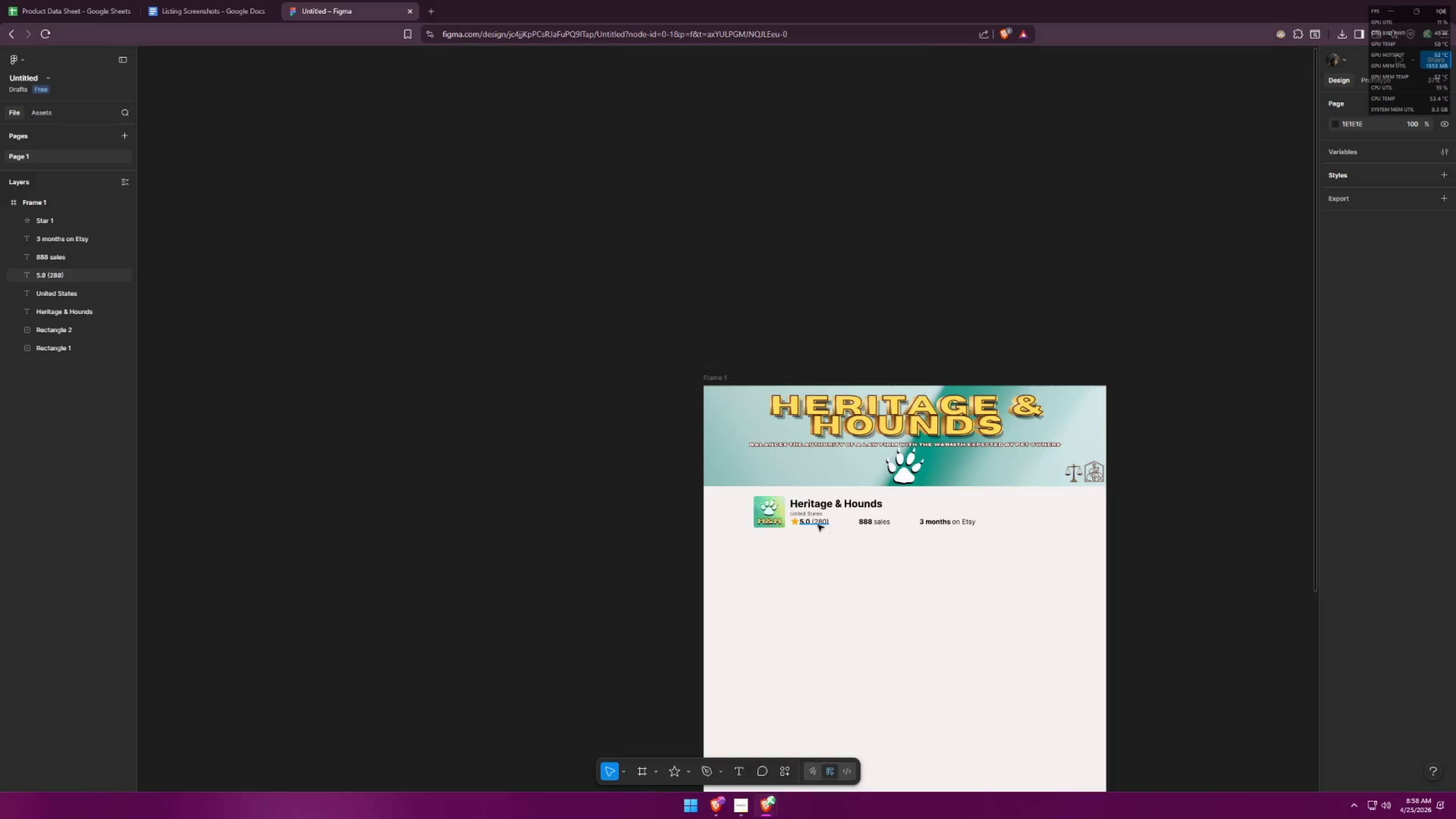 
hold_key(key=ControlLeft, duration=1.5)
scroll: coordinate [984, 553], scroll_direction: down, amount: 7.0
 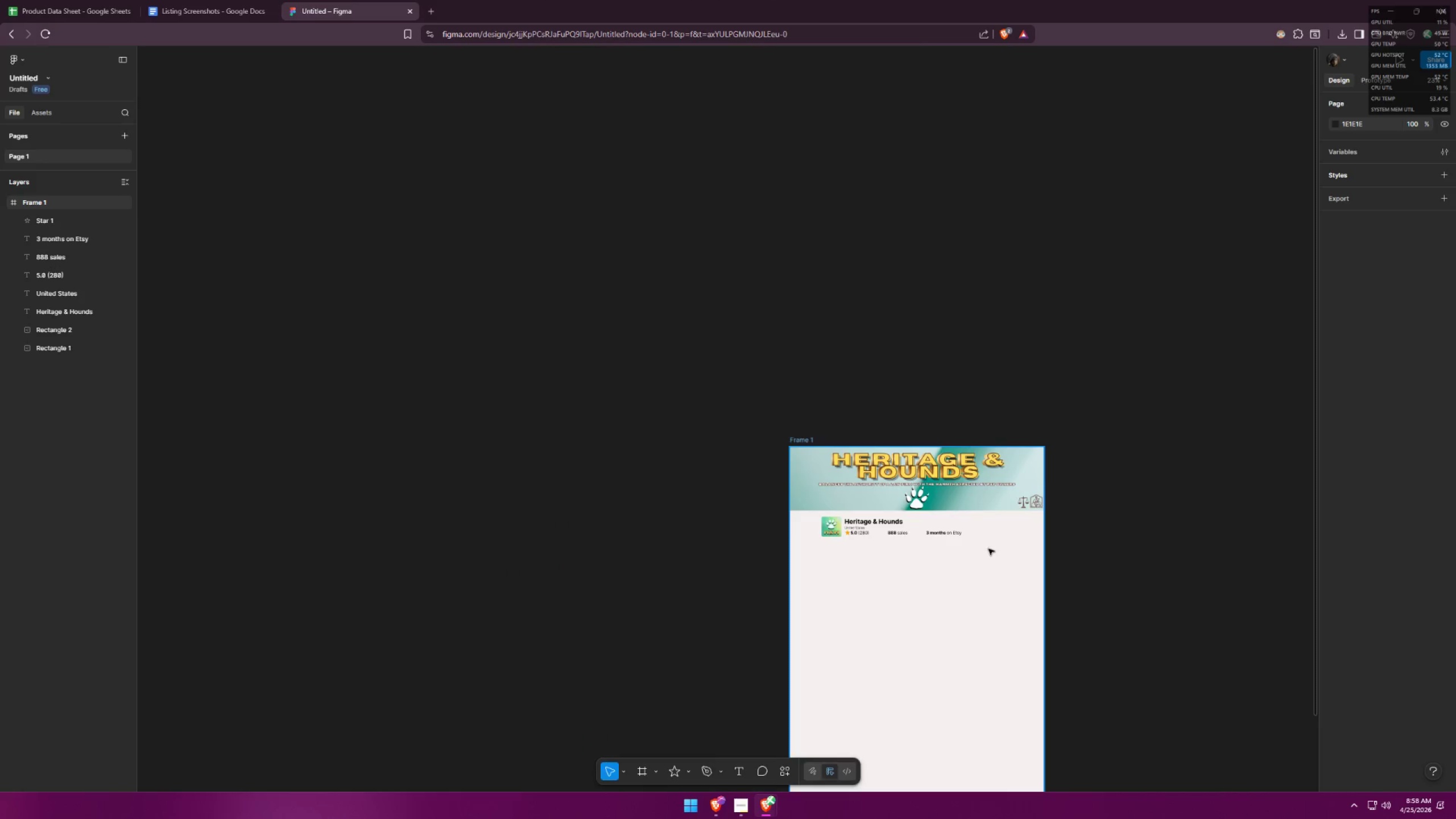 
hold_key(key=ControlLeft, duration=0.83)
scroll: coordinate [732, 503], scroll_direction: up, amount: 9.0
 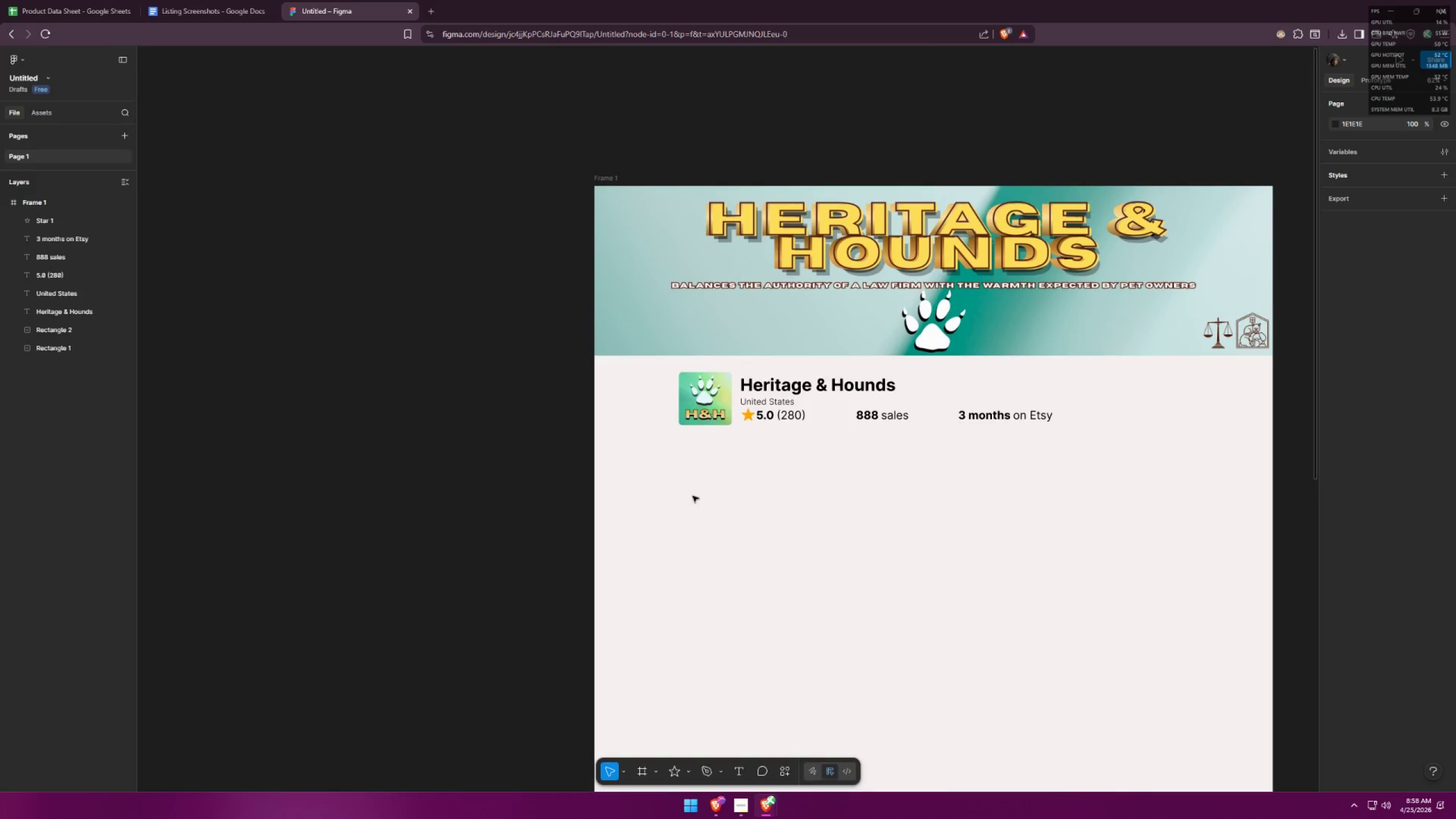 
key(Alt+AltLeft)
 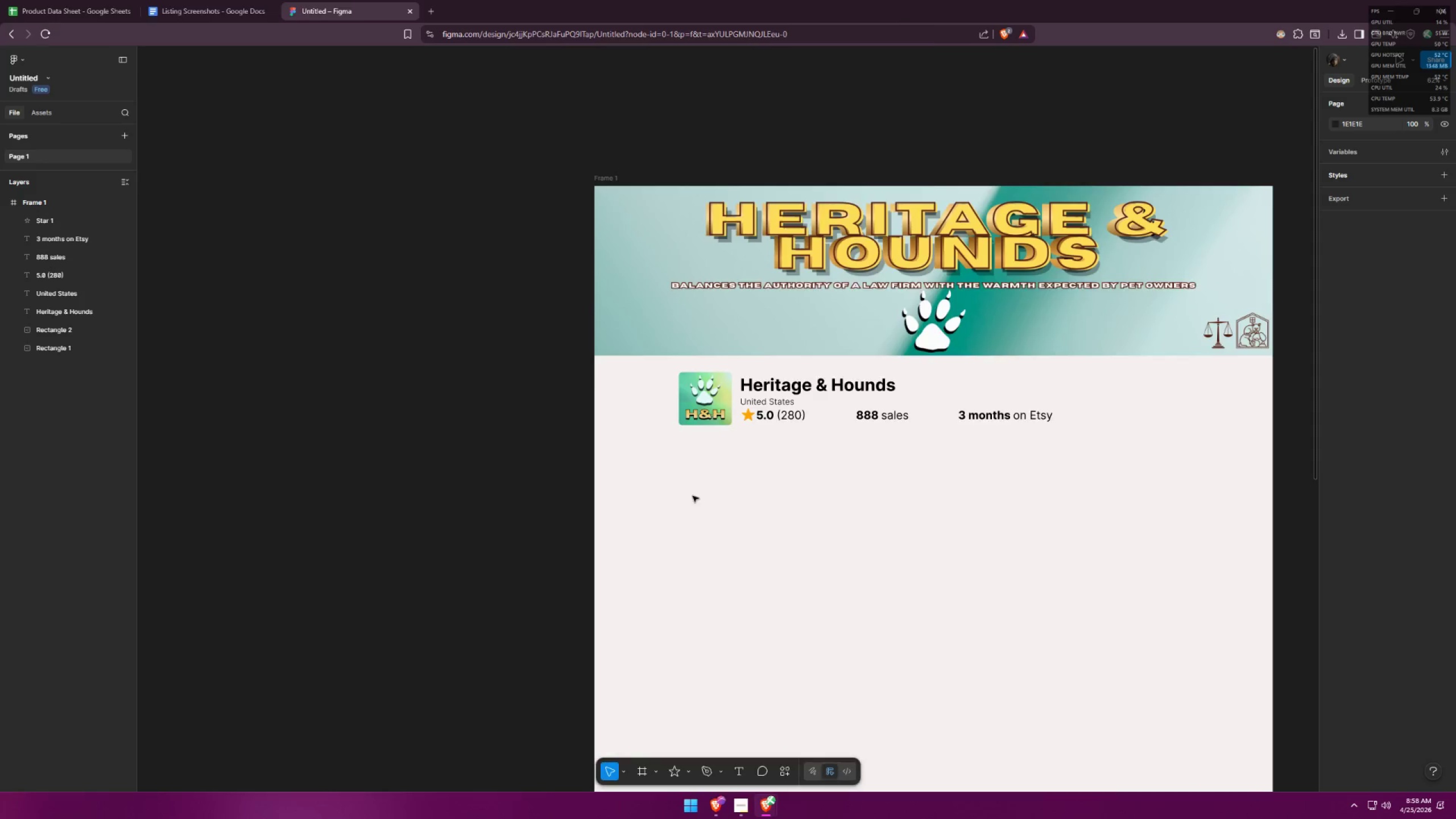 
key(Alt+Tab)
 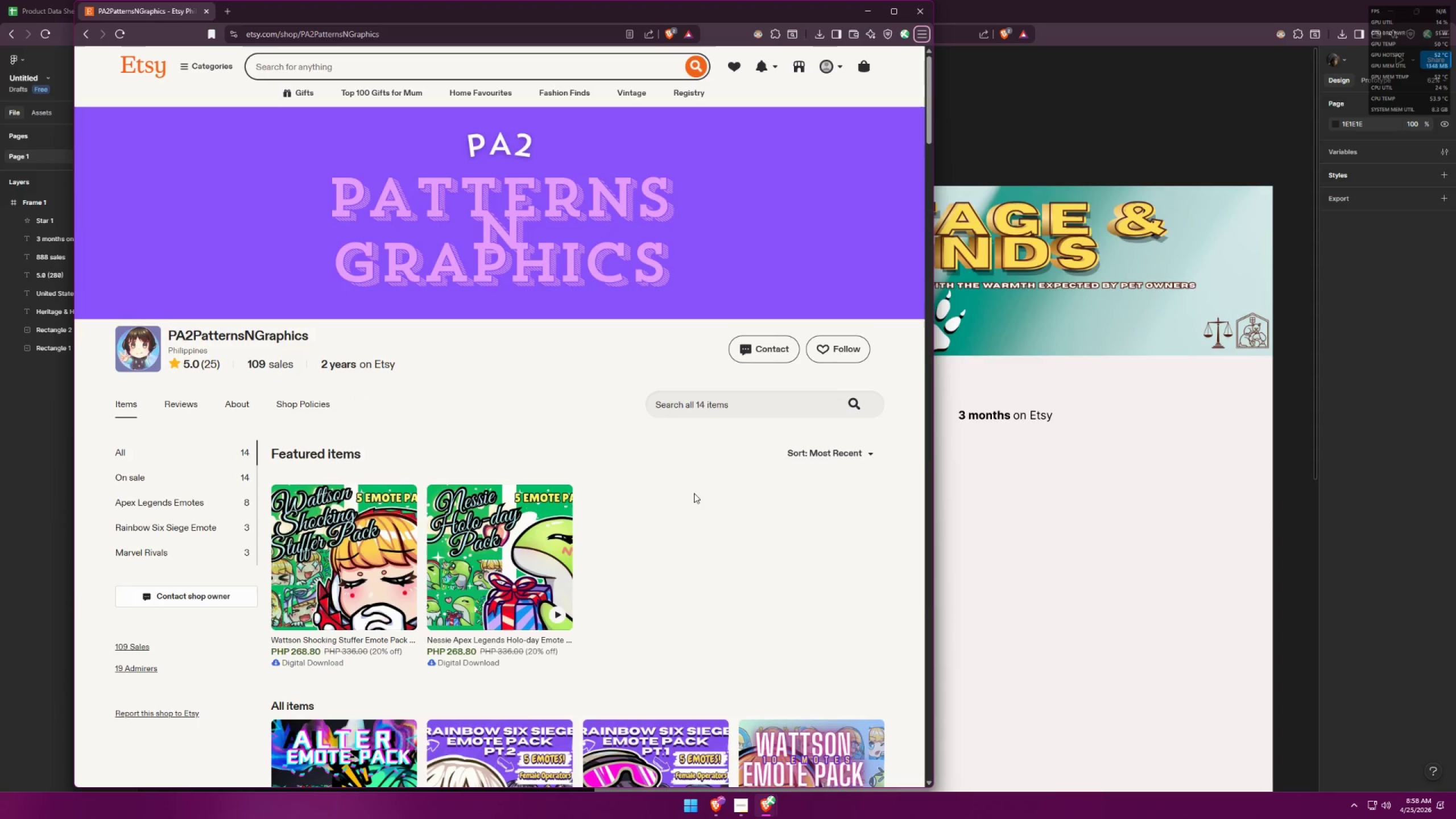 
key(Alt+AltLeft)
 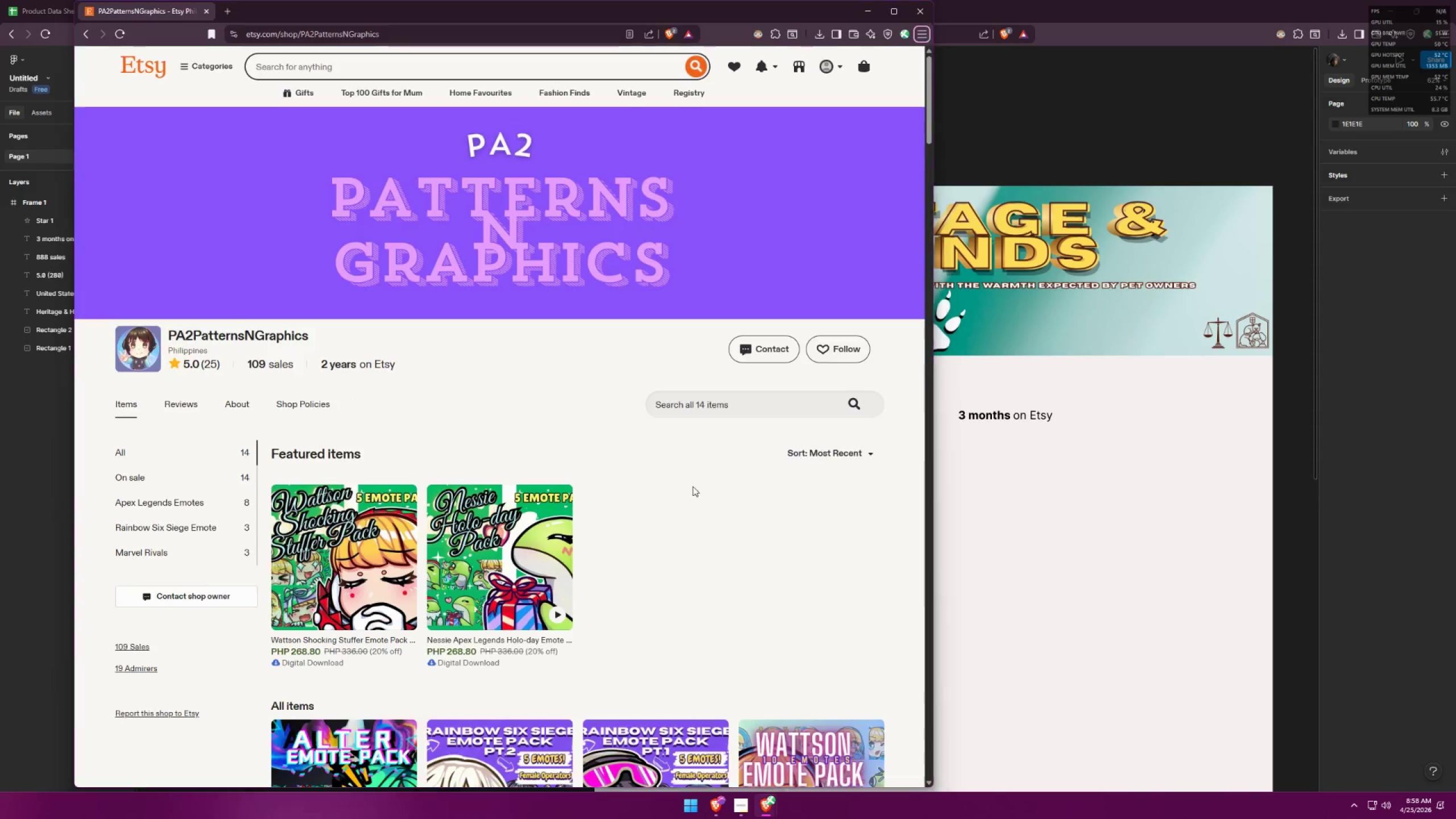 
key(Alt+Tab)
 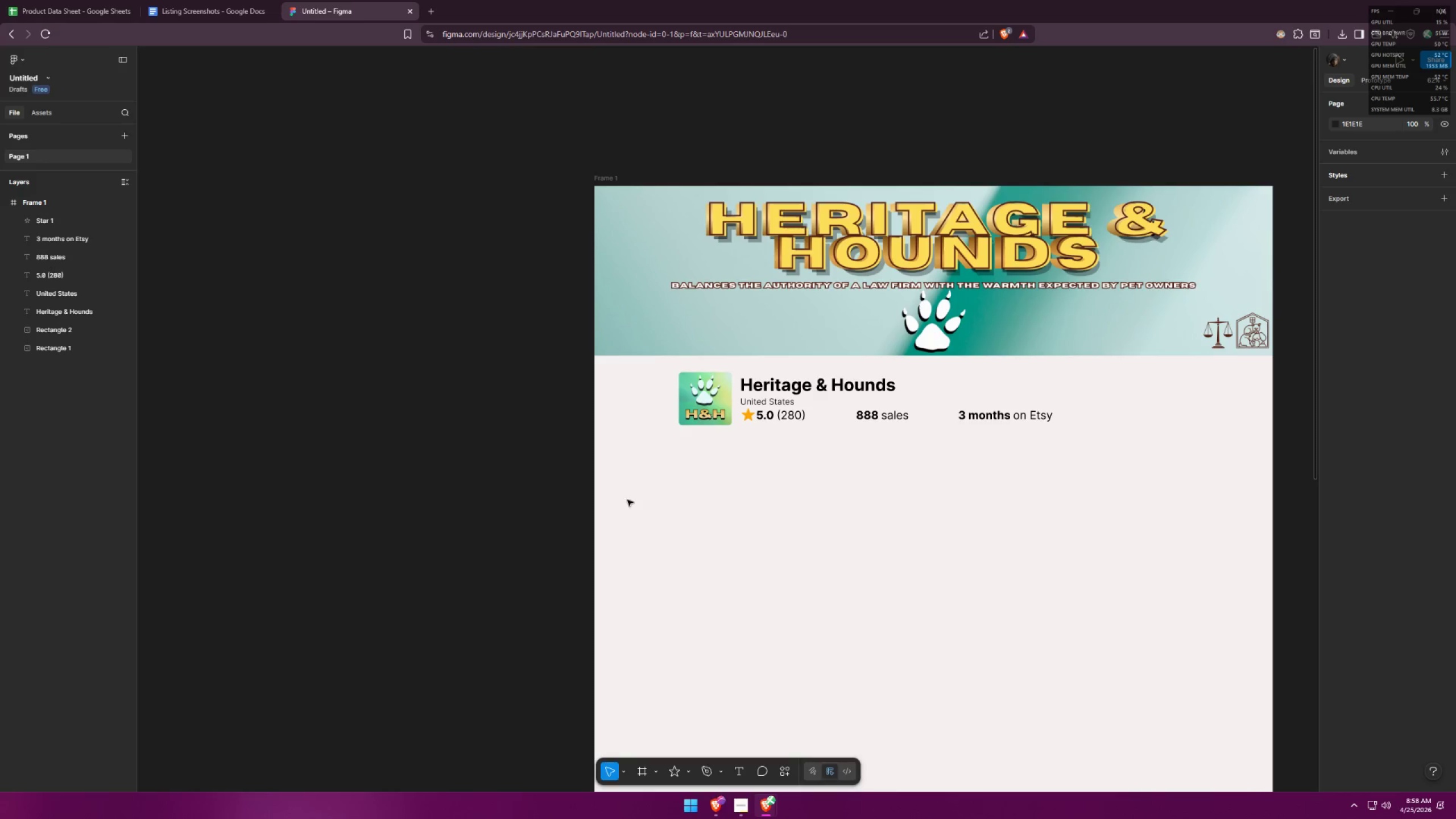 
left_click_drag(start_coordinate=[627, 499], to_coordinate=[1048, 377])
 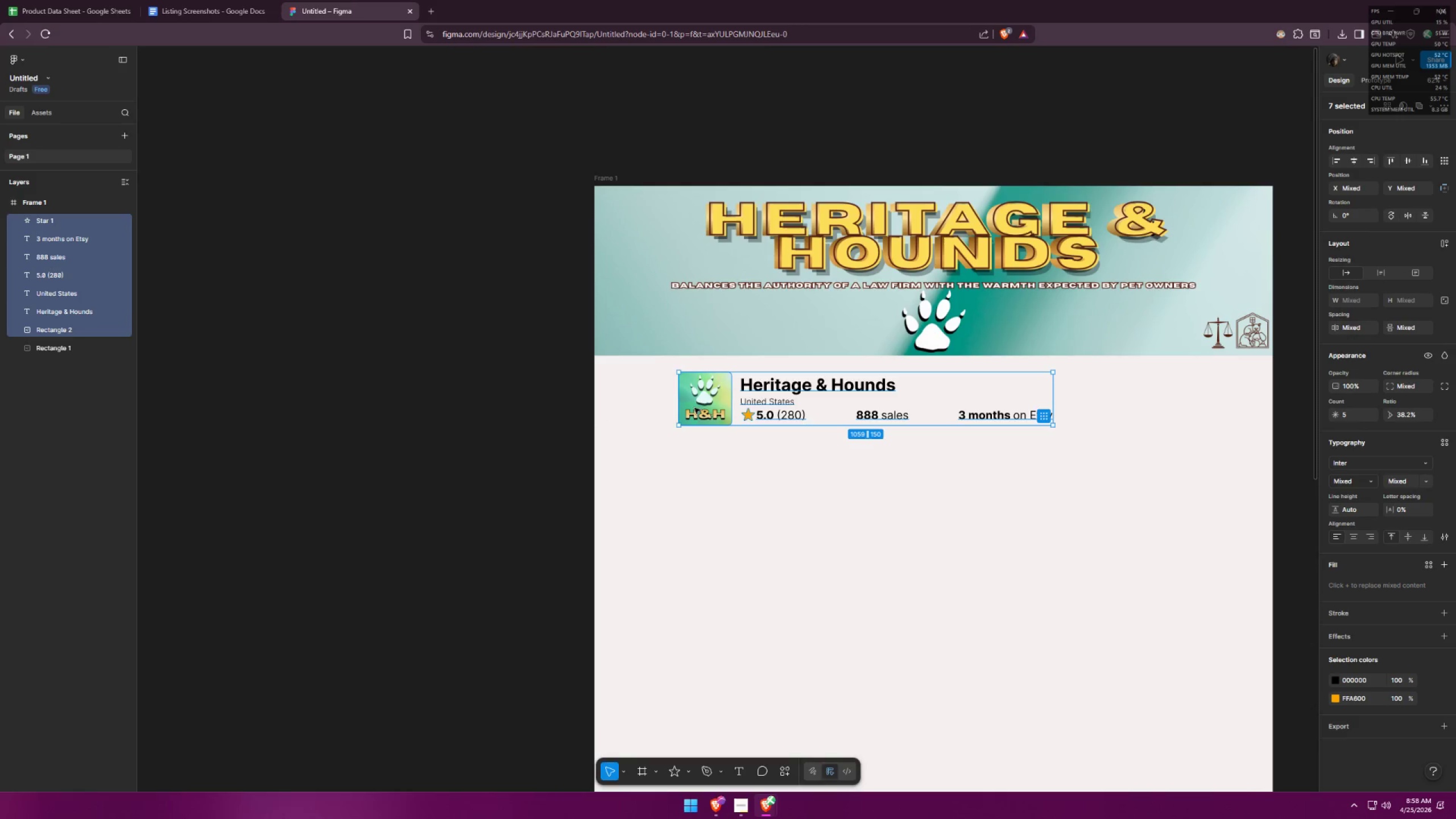 
left_click_drag(start_coordinate=[700, 404], to_coordinate=[653, 403])
 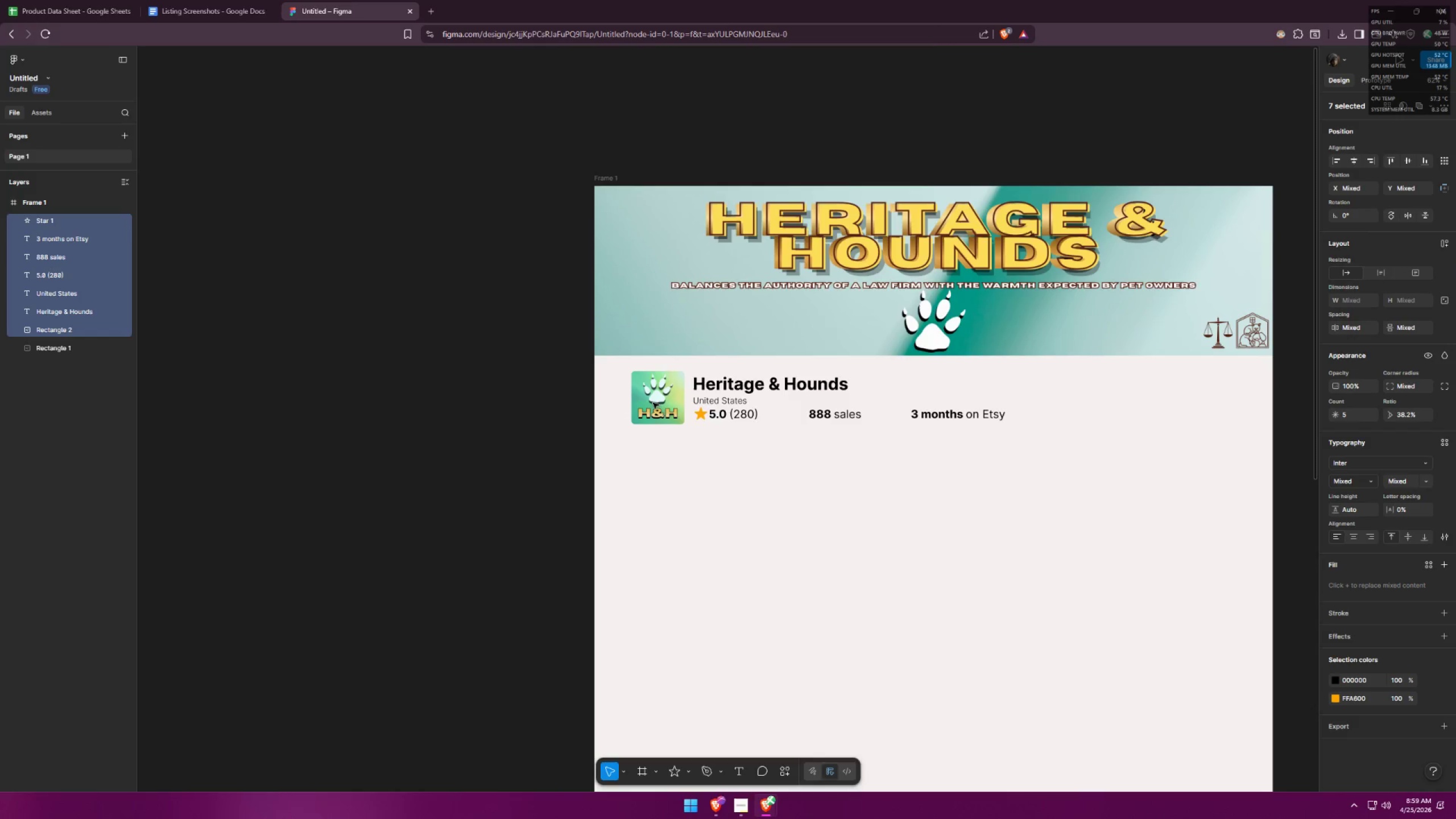 
key(Alt+AltLeft)
 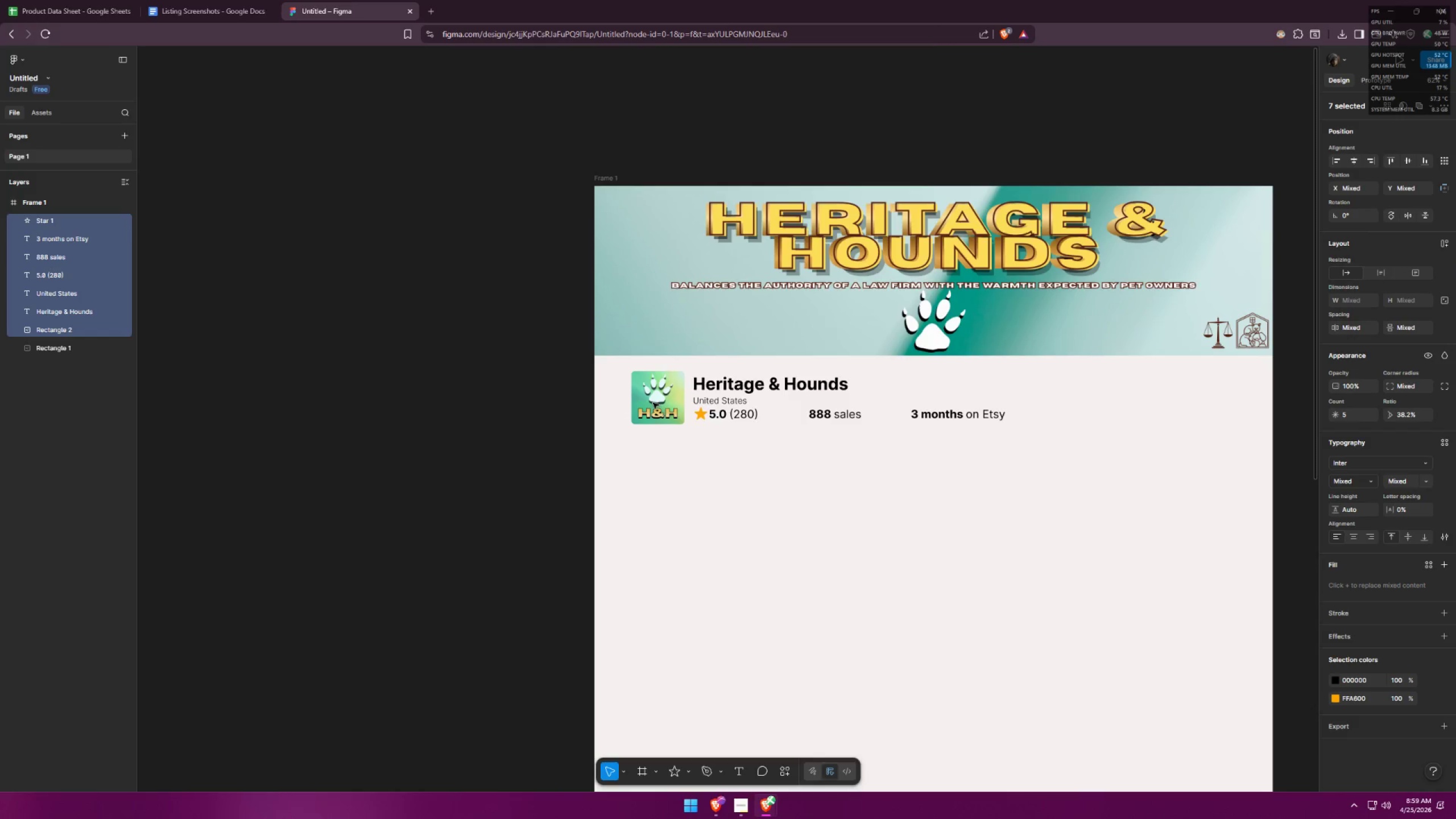 
key(Alt+Tab)
 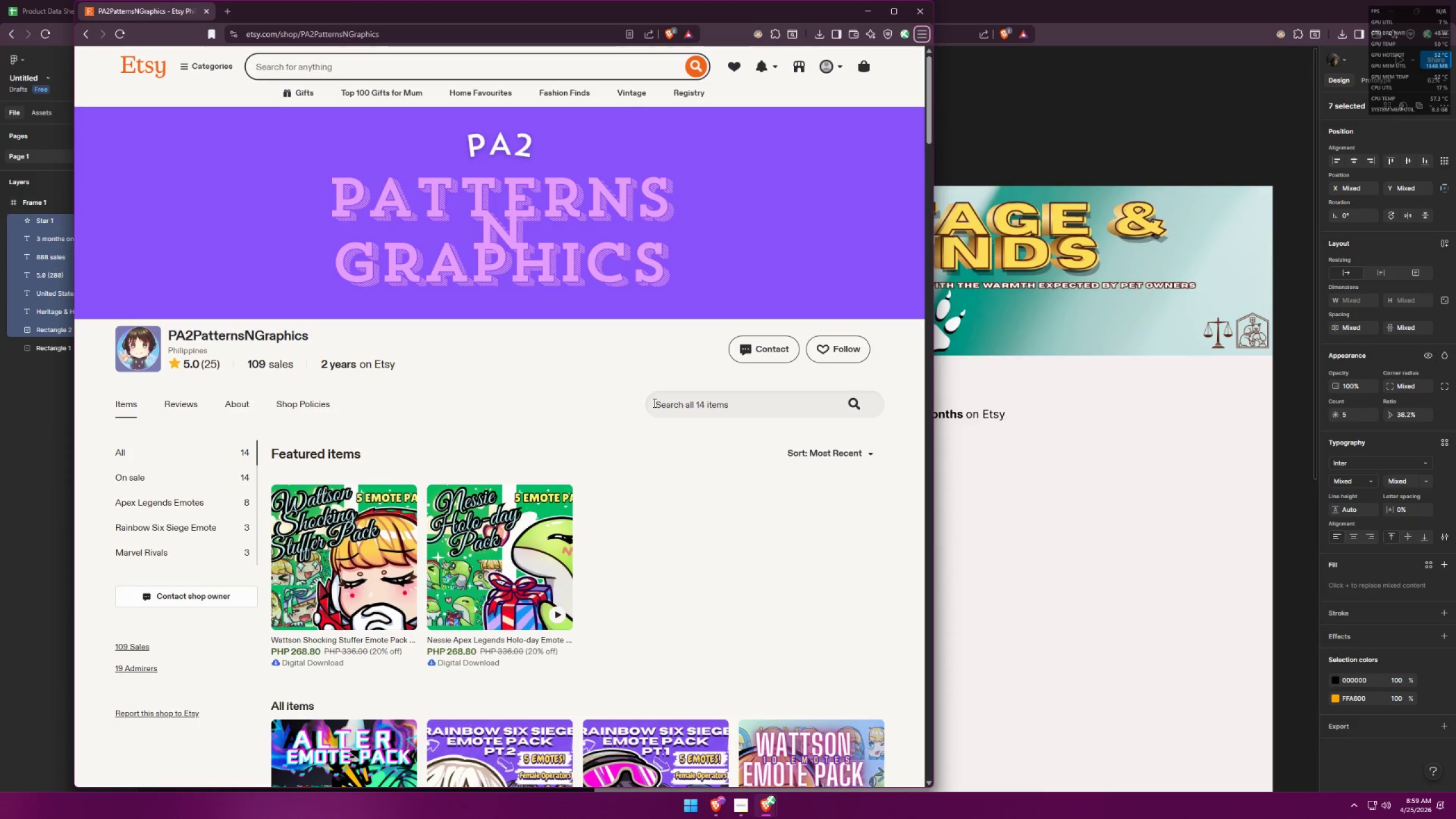 
key(Alt+AltLeft)
 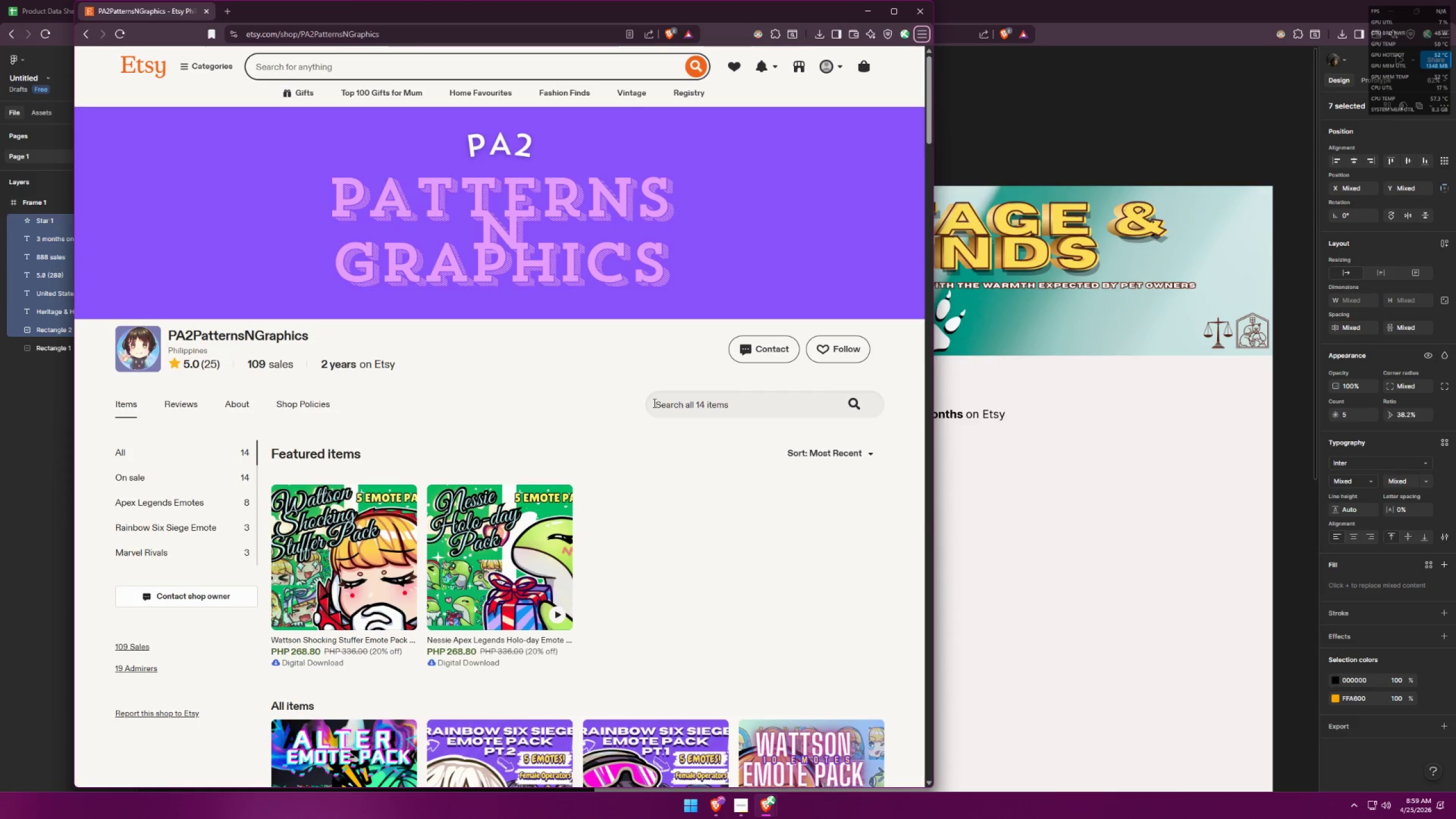 
key(Alt+Tab)
 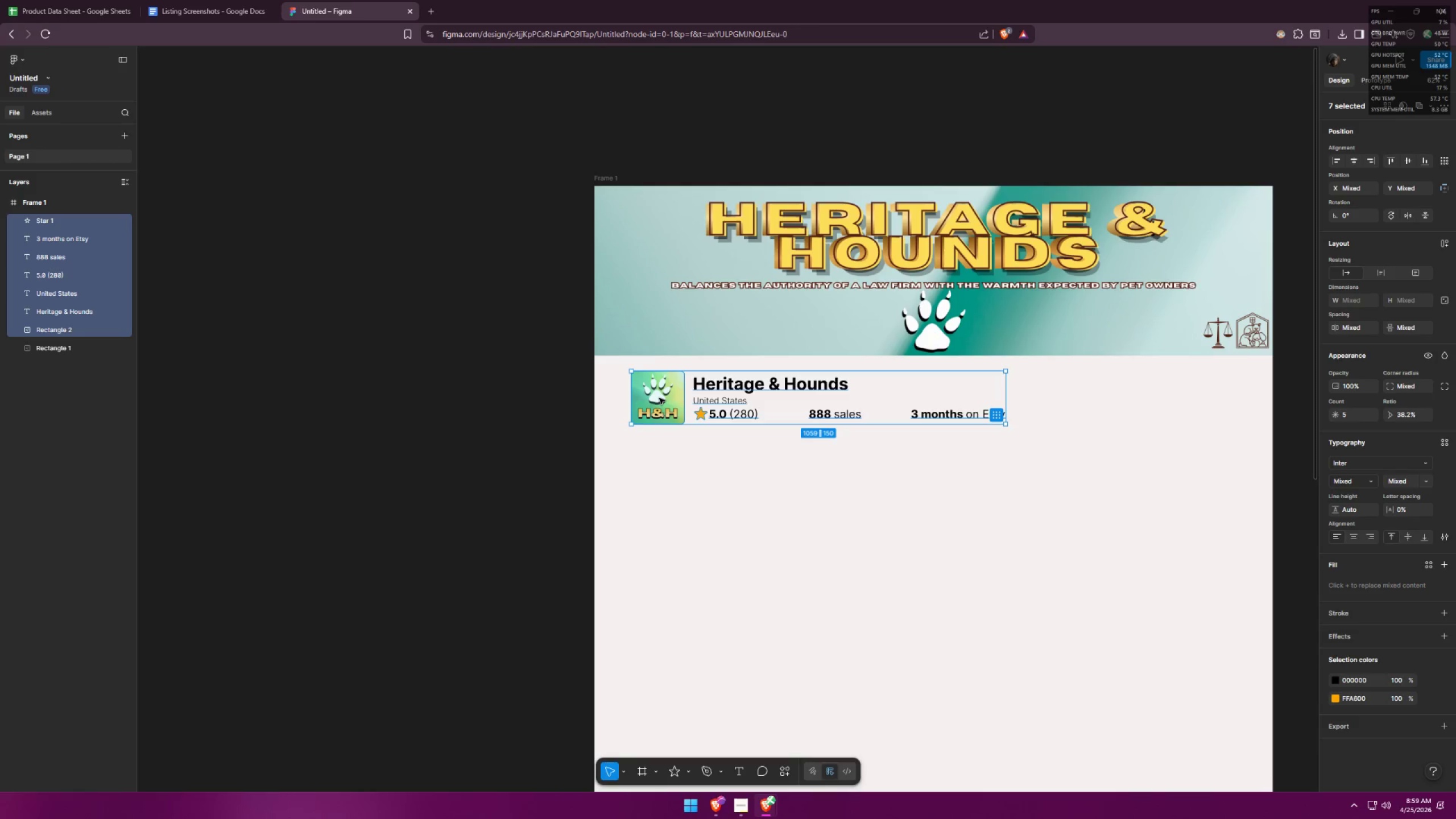 
left_click_drag(start_coordinate=[659, 398], to_coordinate=[661, 392])
 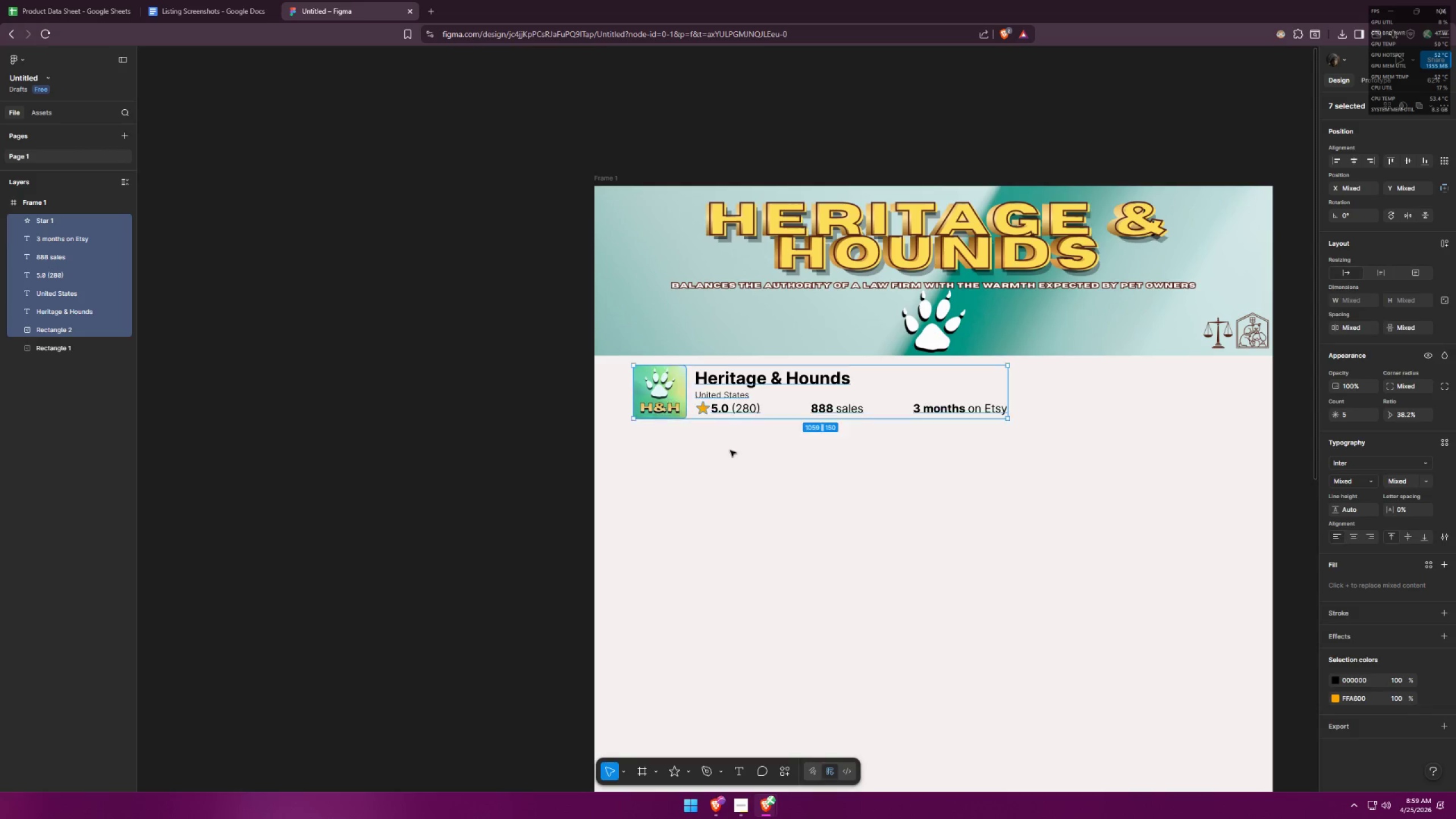 
left_click([754, 468])
 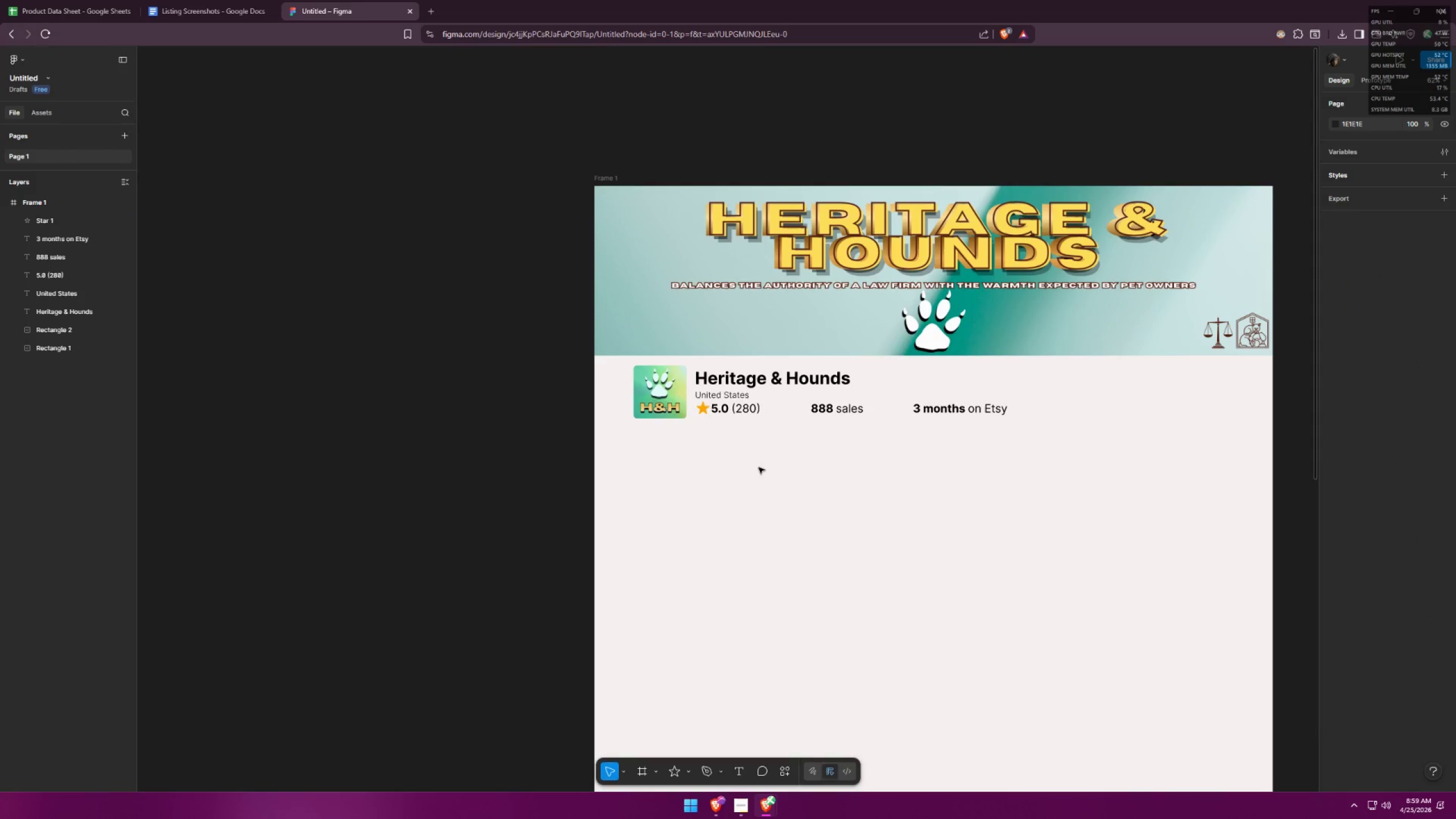 
key(Alt+AltLeft)
 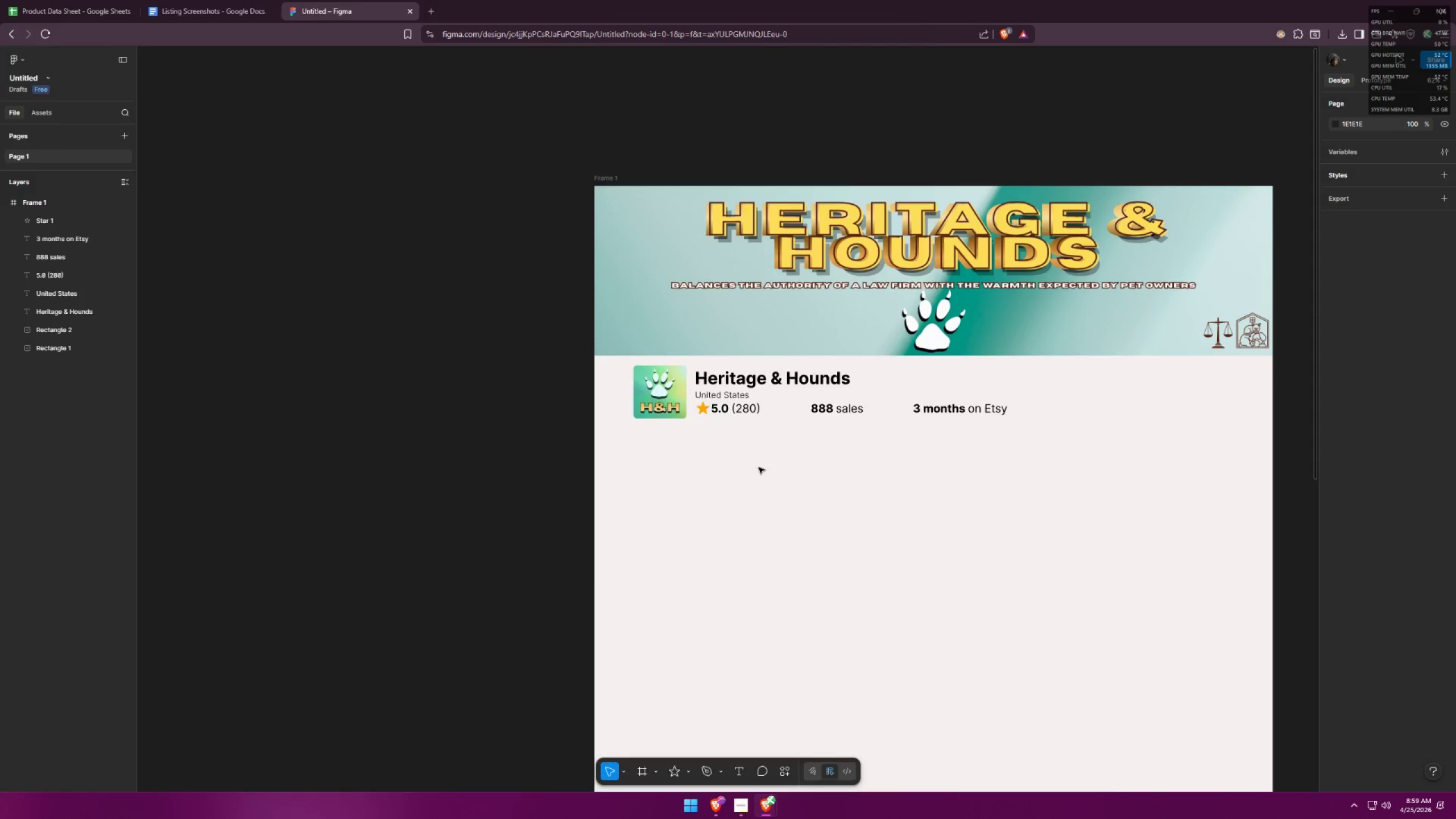 
key(Alt+Tab)
 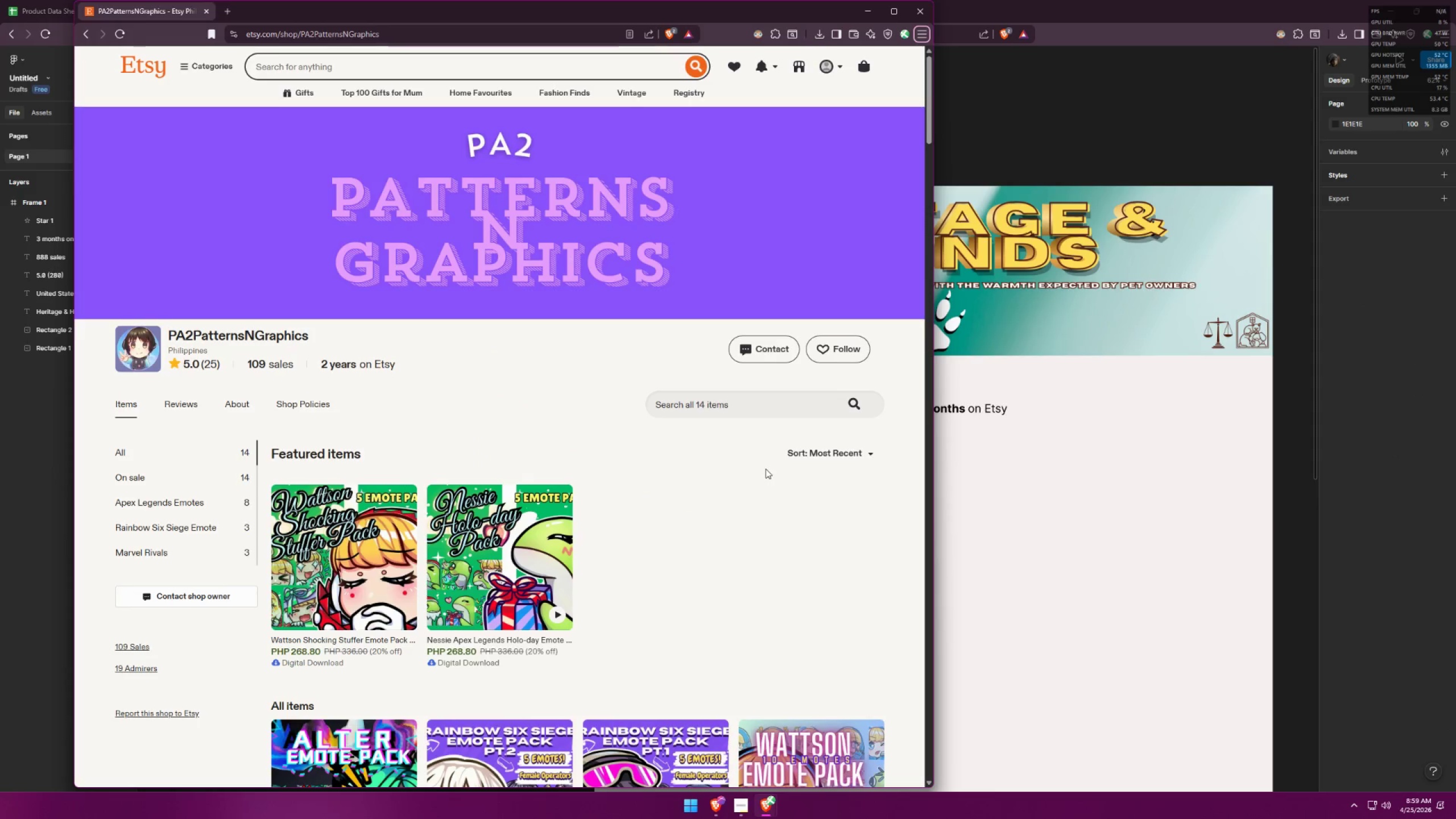 
key(Alt+AltLeft)
 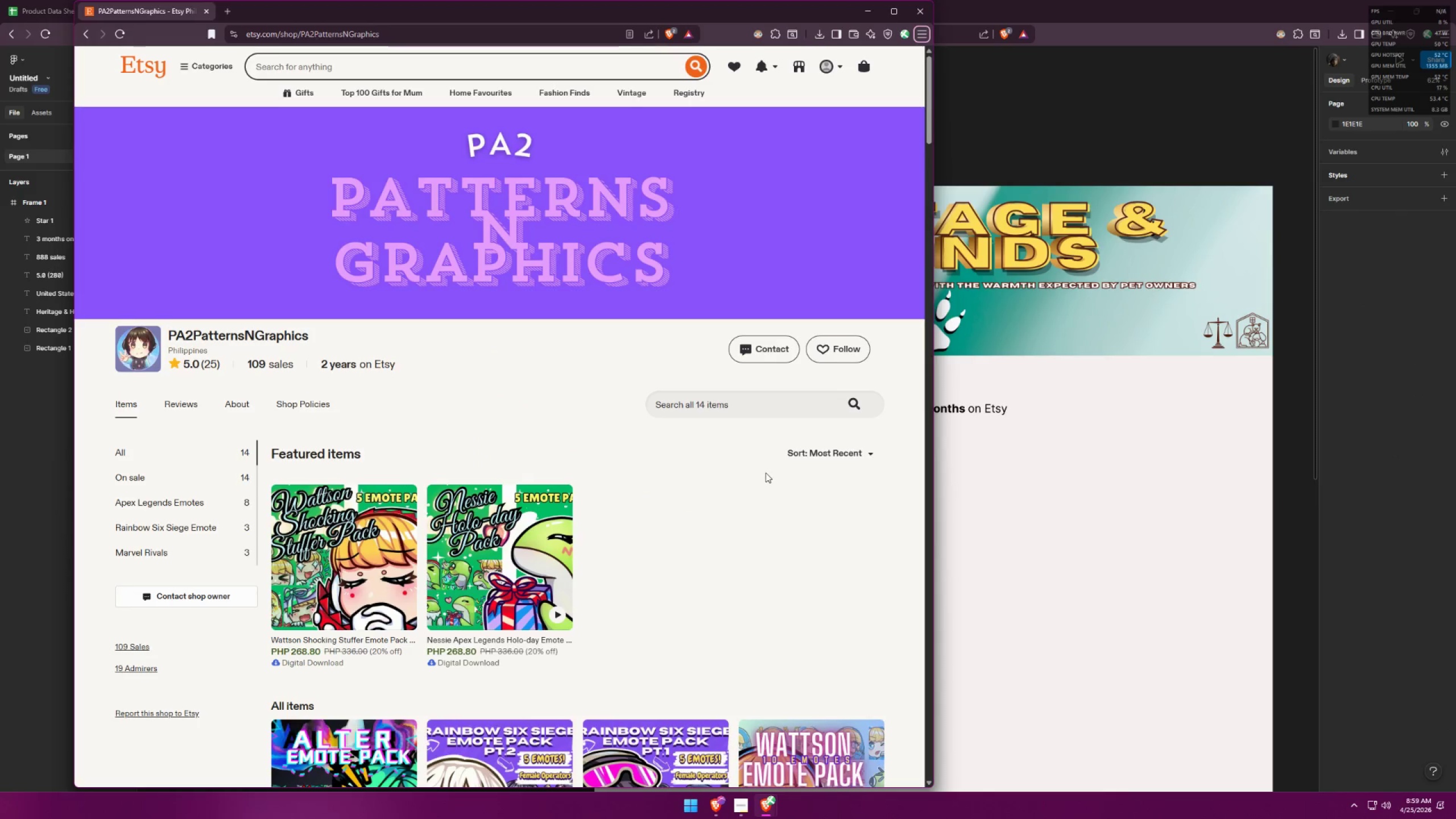 
key(Alt+Tab)
 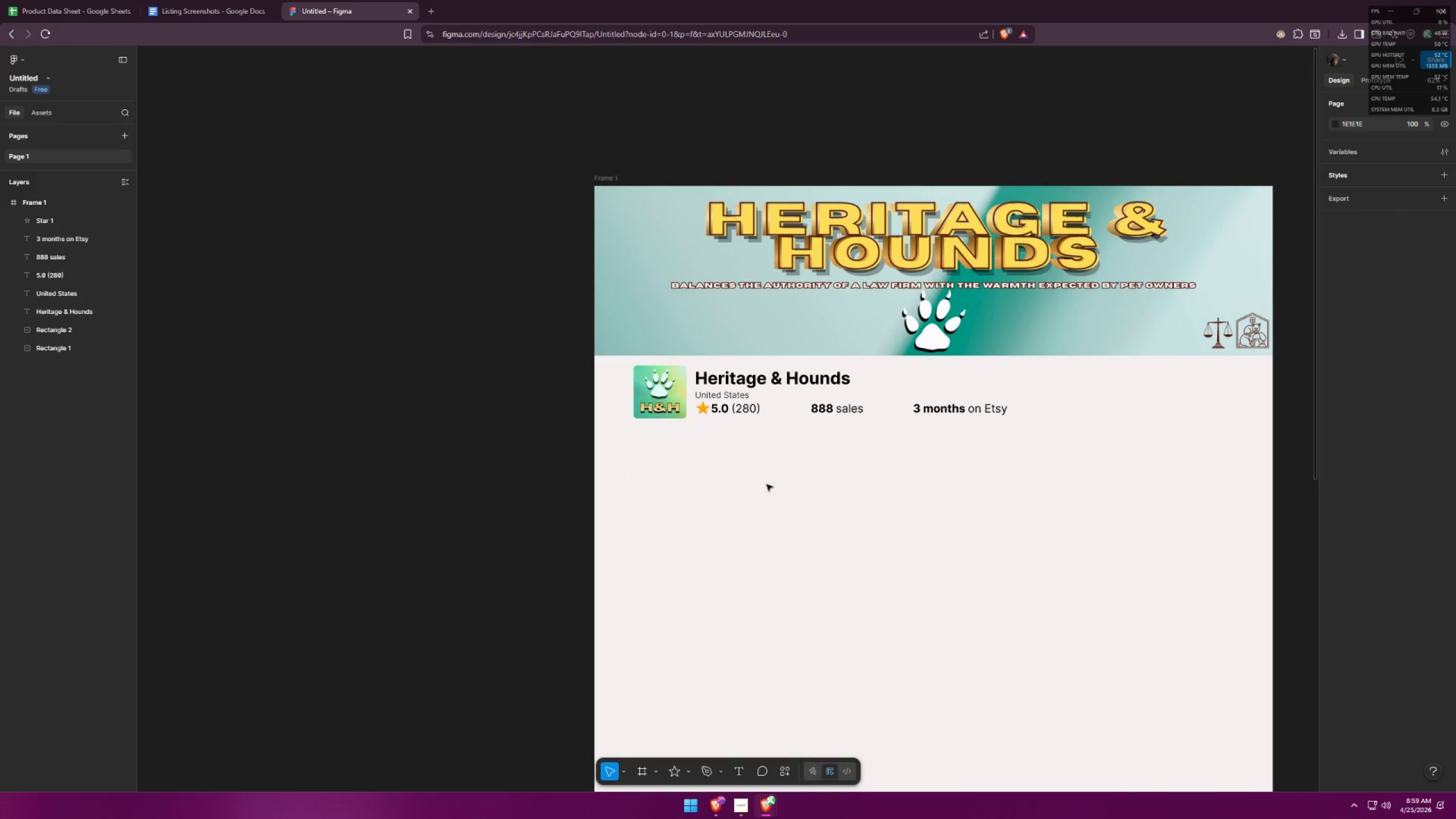 
key(Alt+AltLeft)
 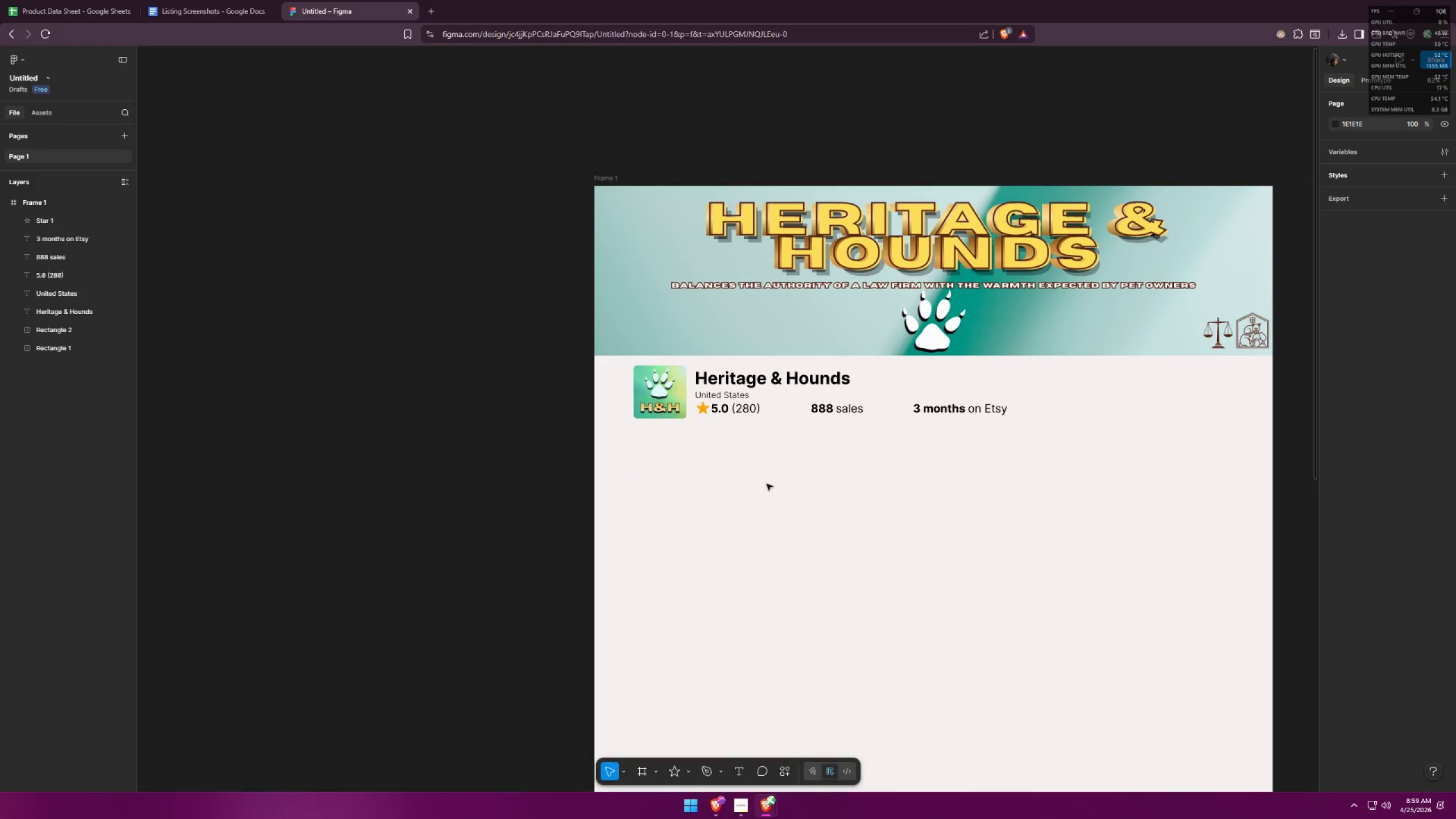 
key(Alt+Tab)
 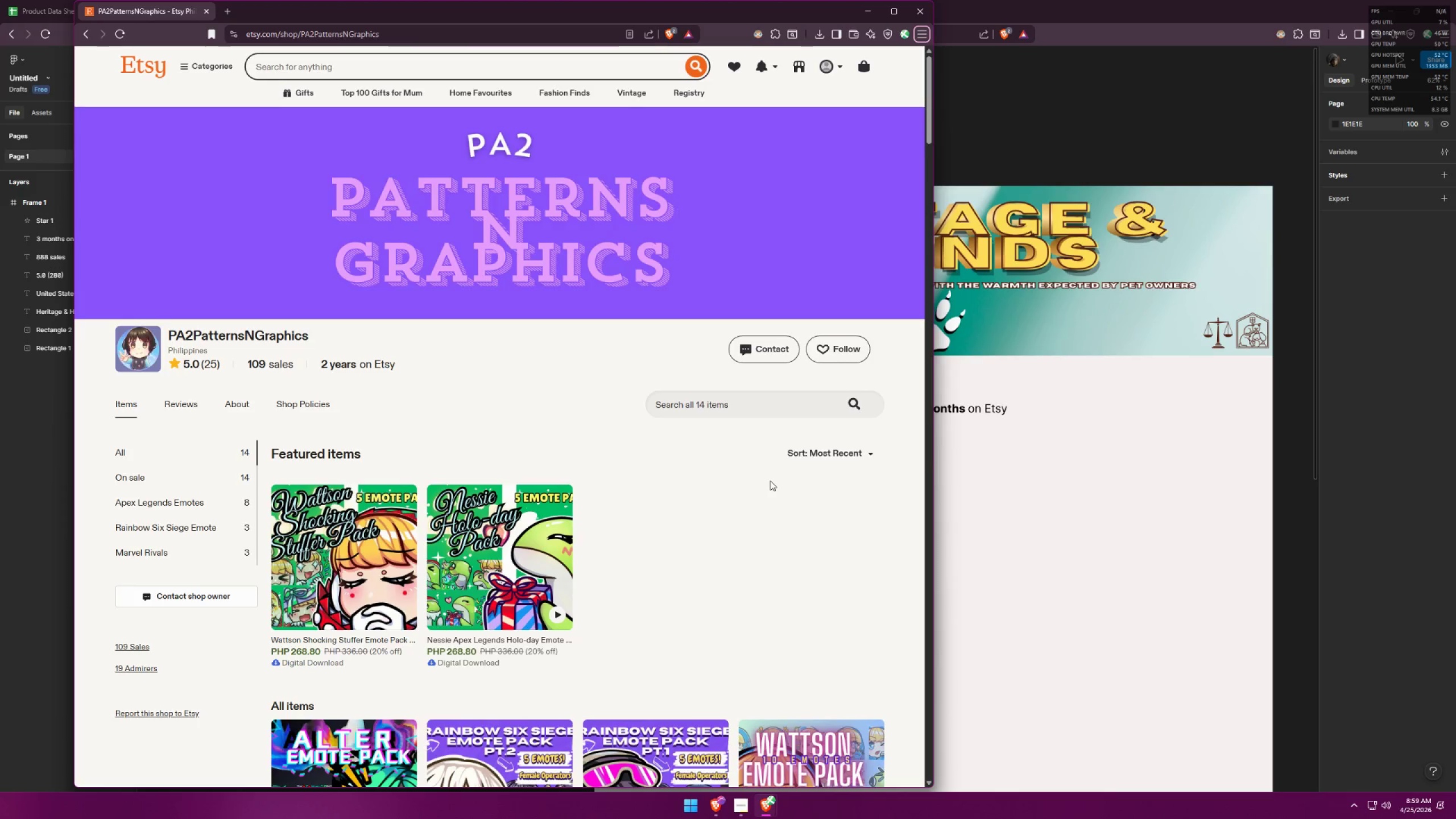 
key(Alt+AltLeft)
 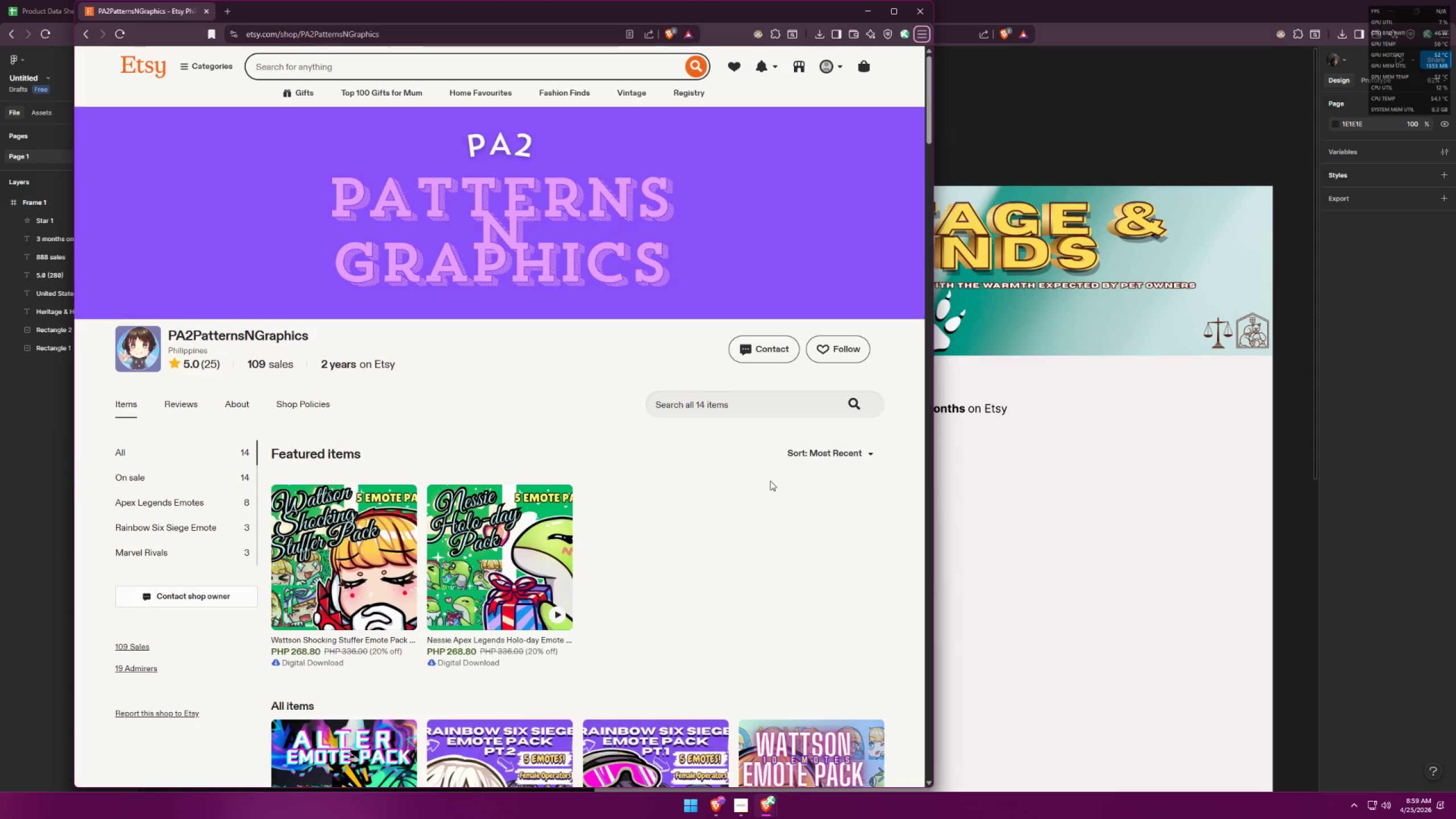 
key(Alt+Tab)
 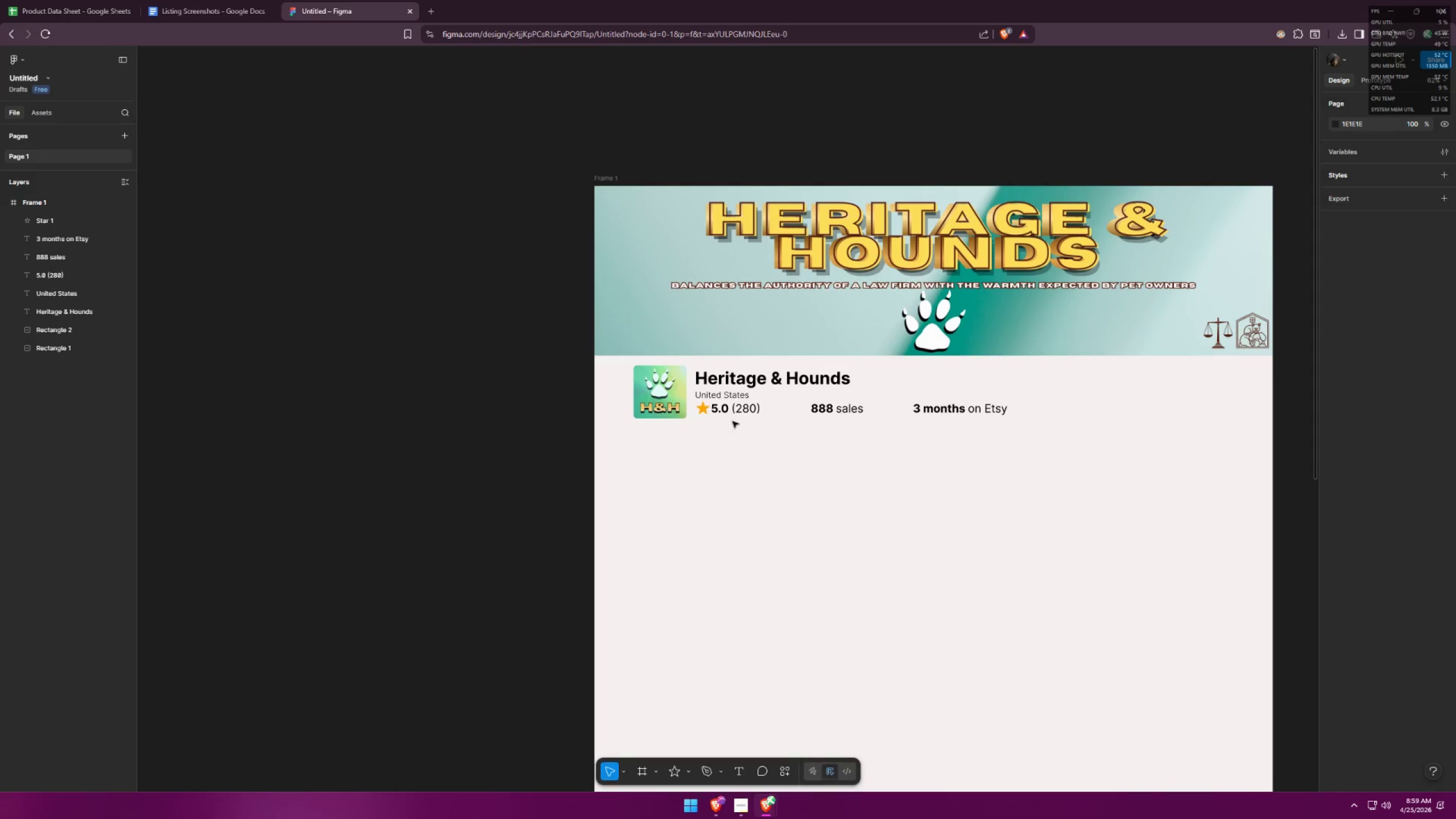 
left_click([731, 413])
 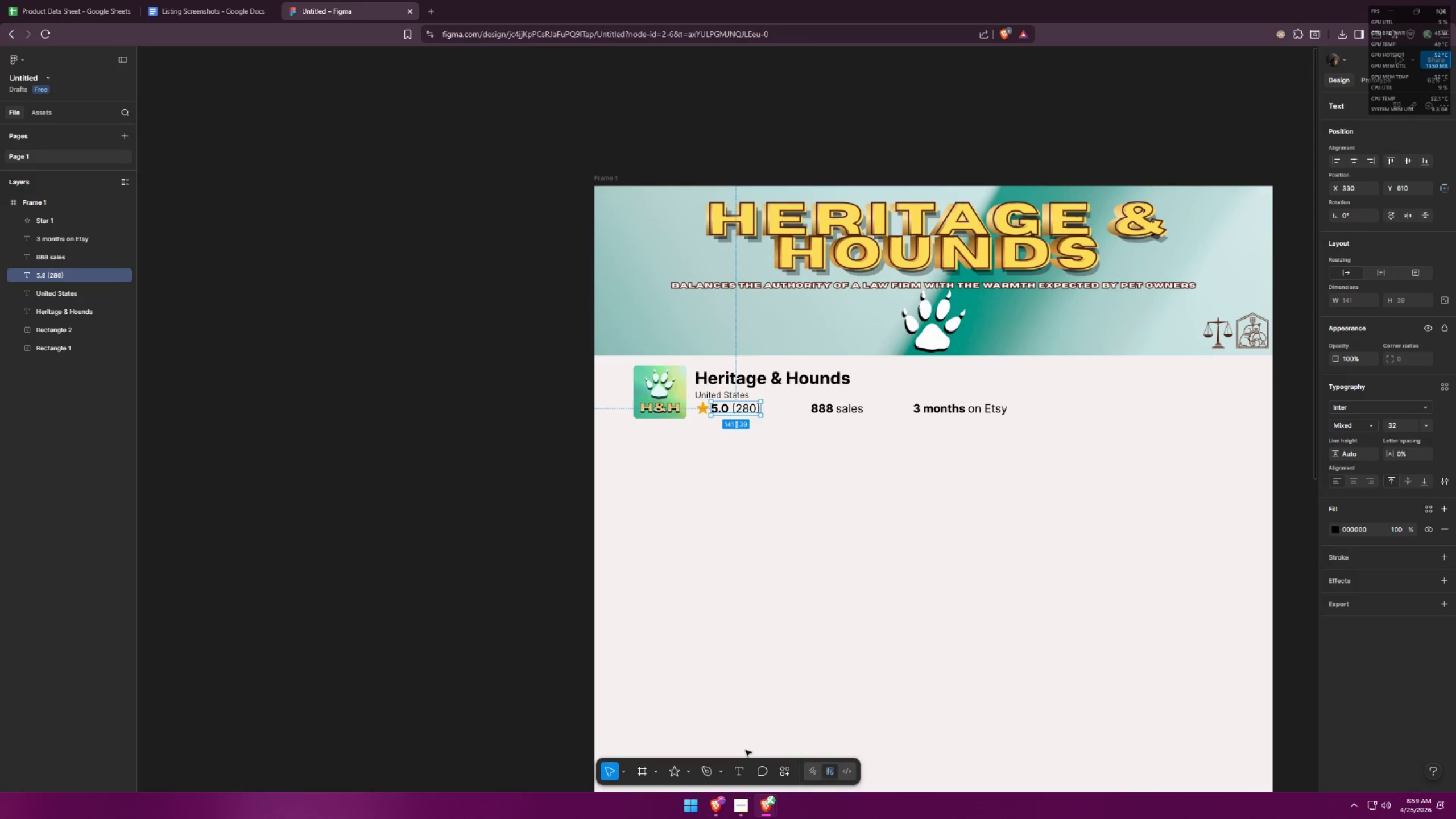 
left_click([741, 779])
 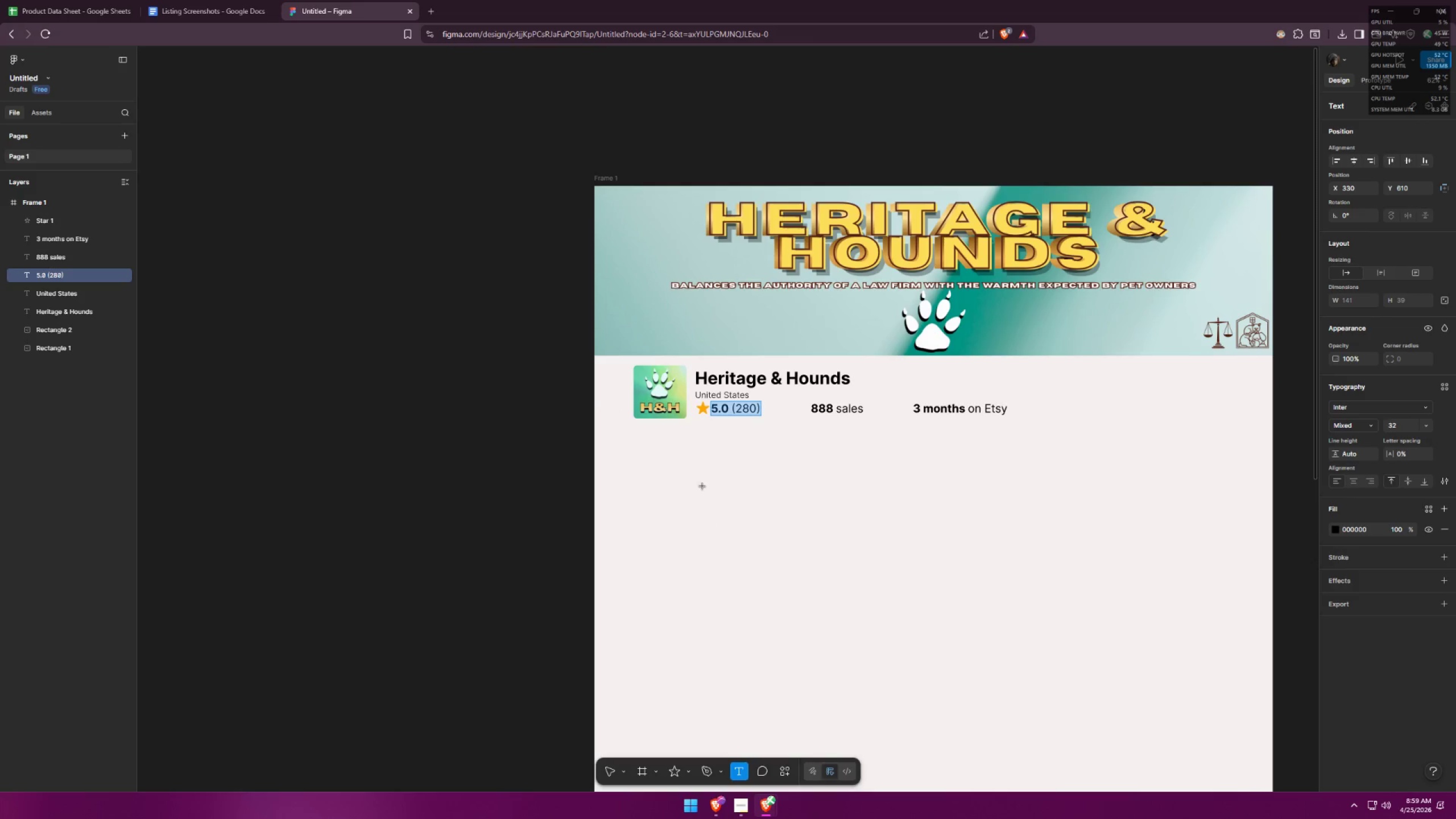 
left_click([689, 450])
 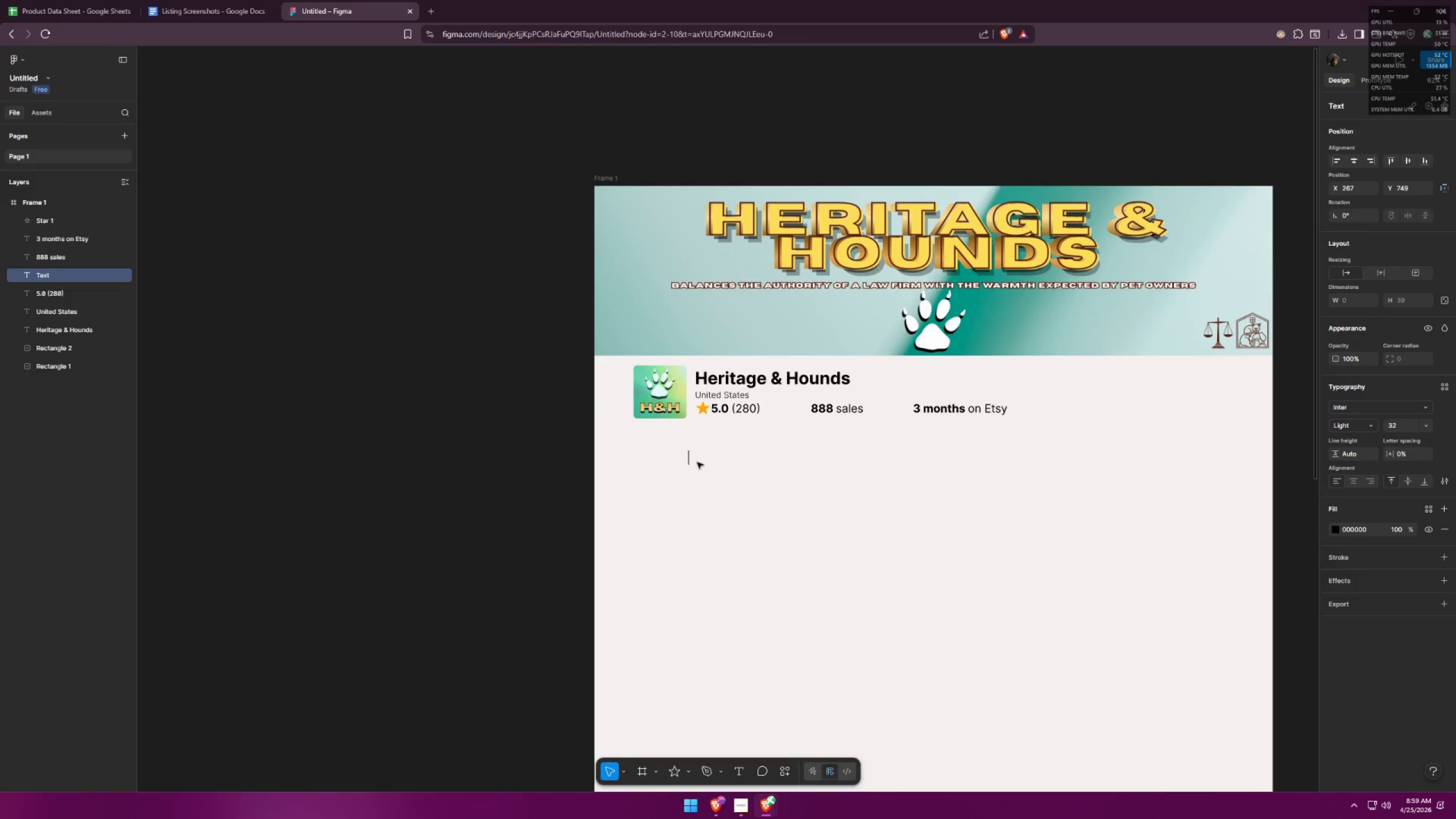 
type(Items)
 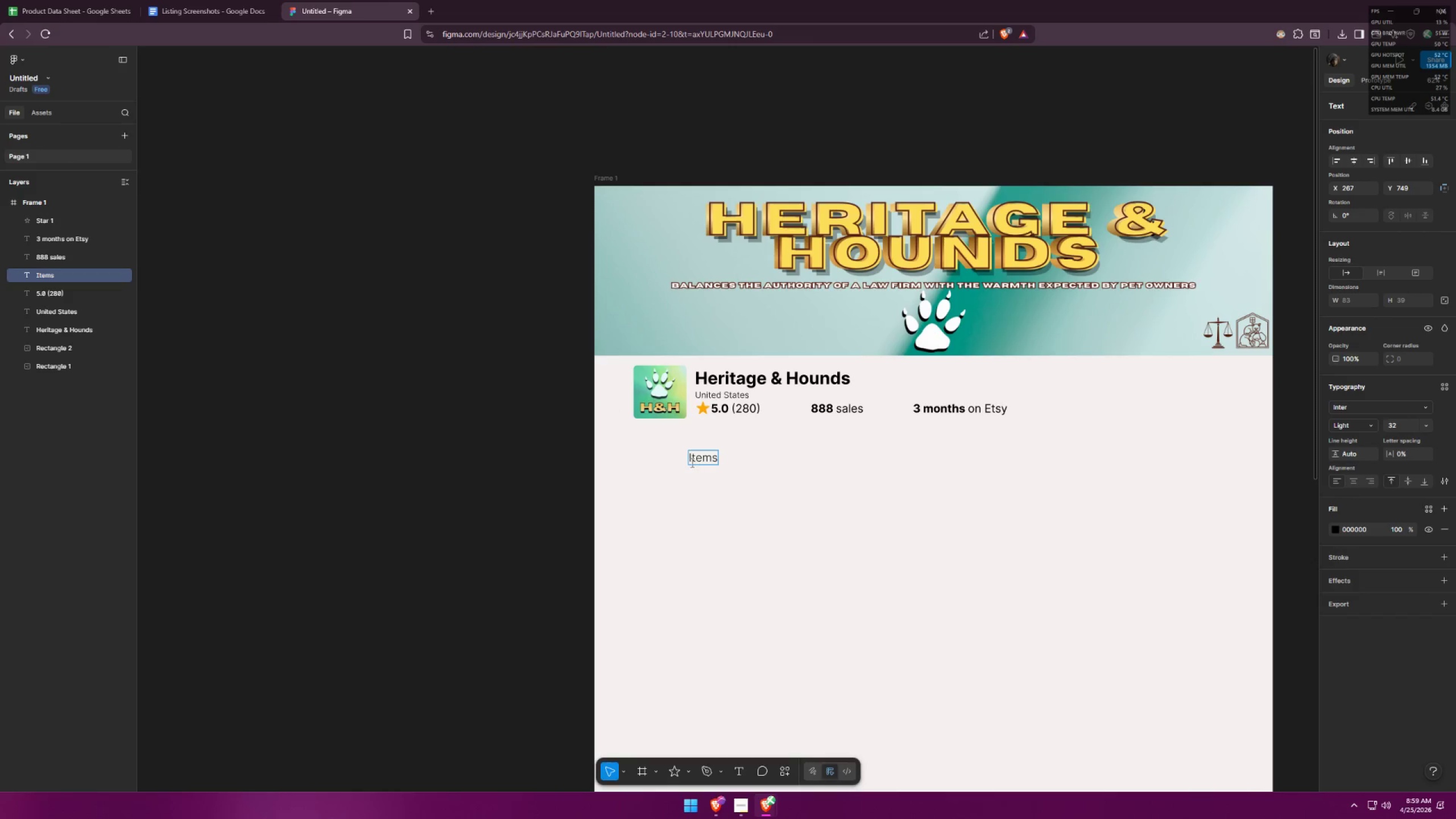 
left_click([746, 462])
 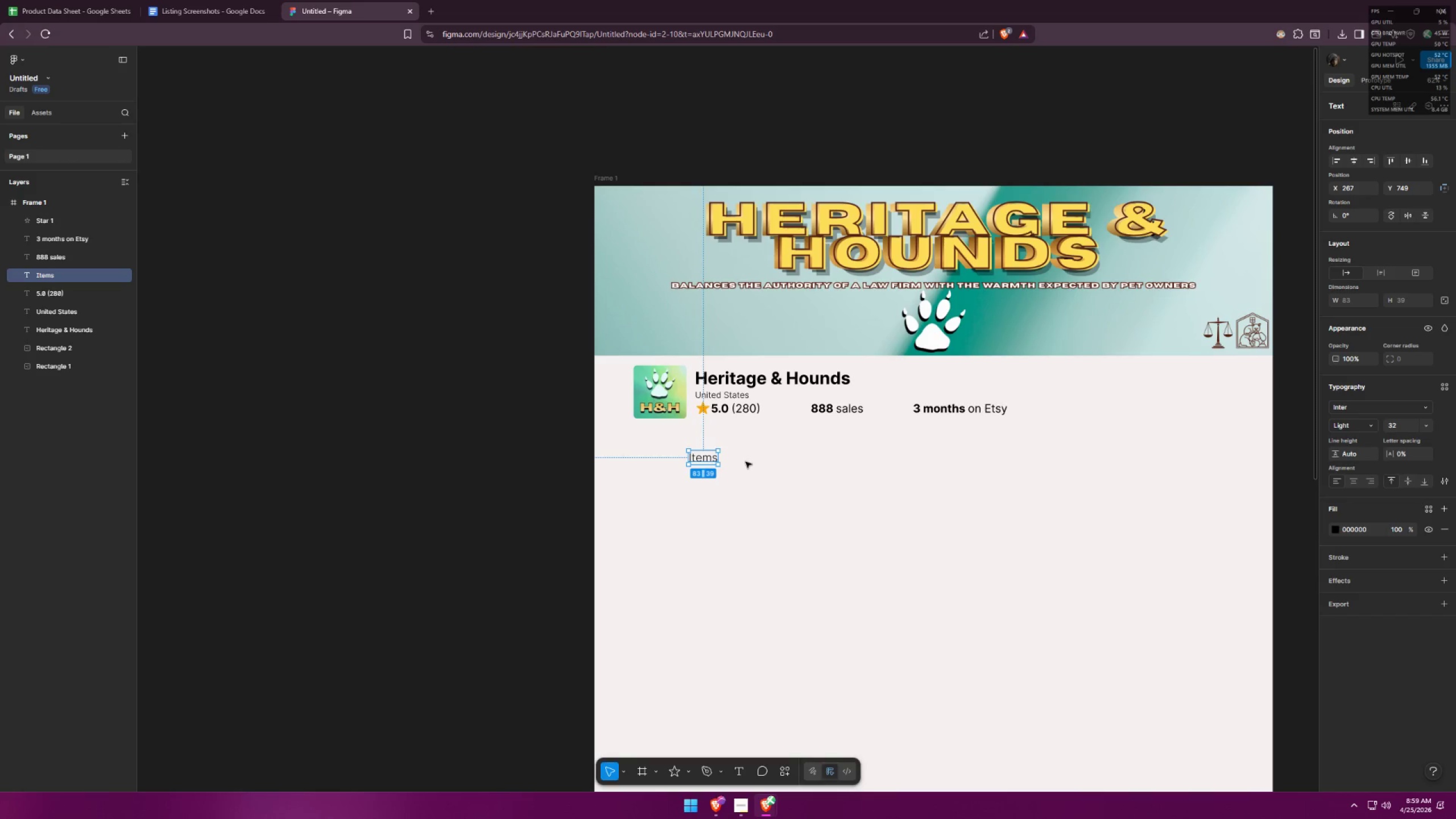 
key(Alt+AltLeft)
 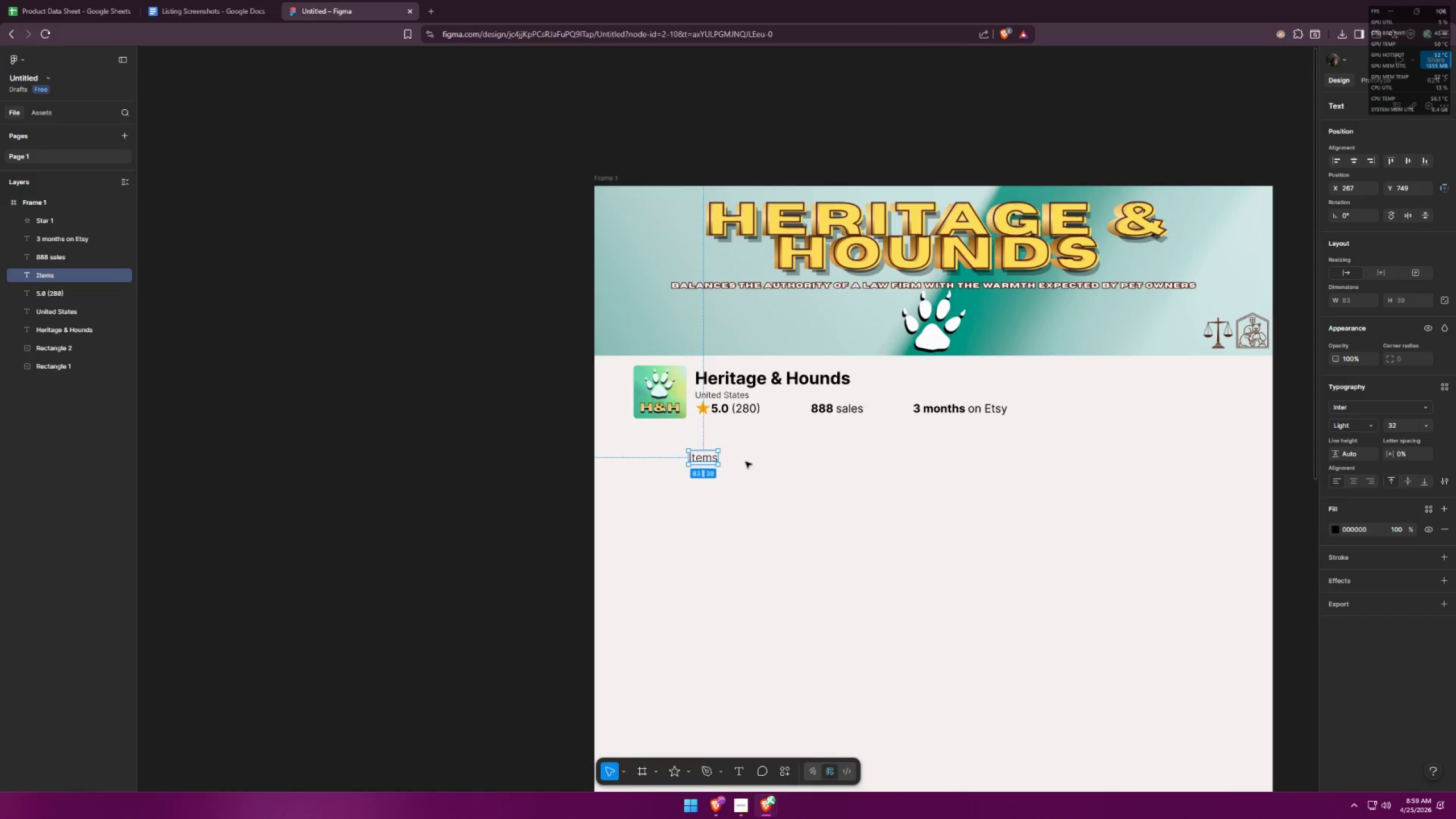 
key(Alt+Tab)
 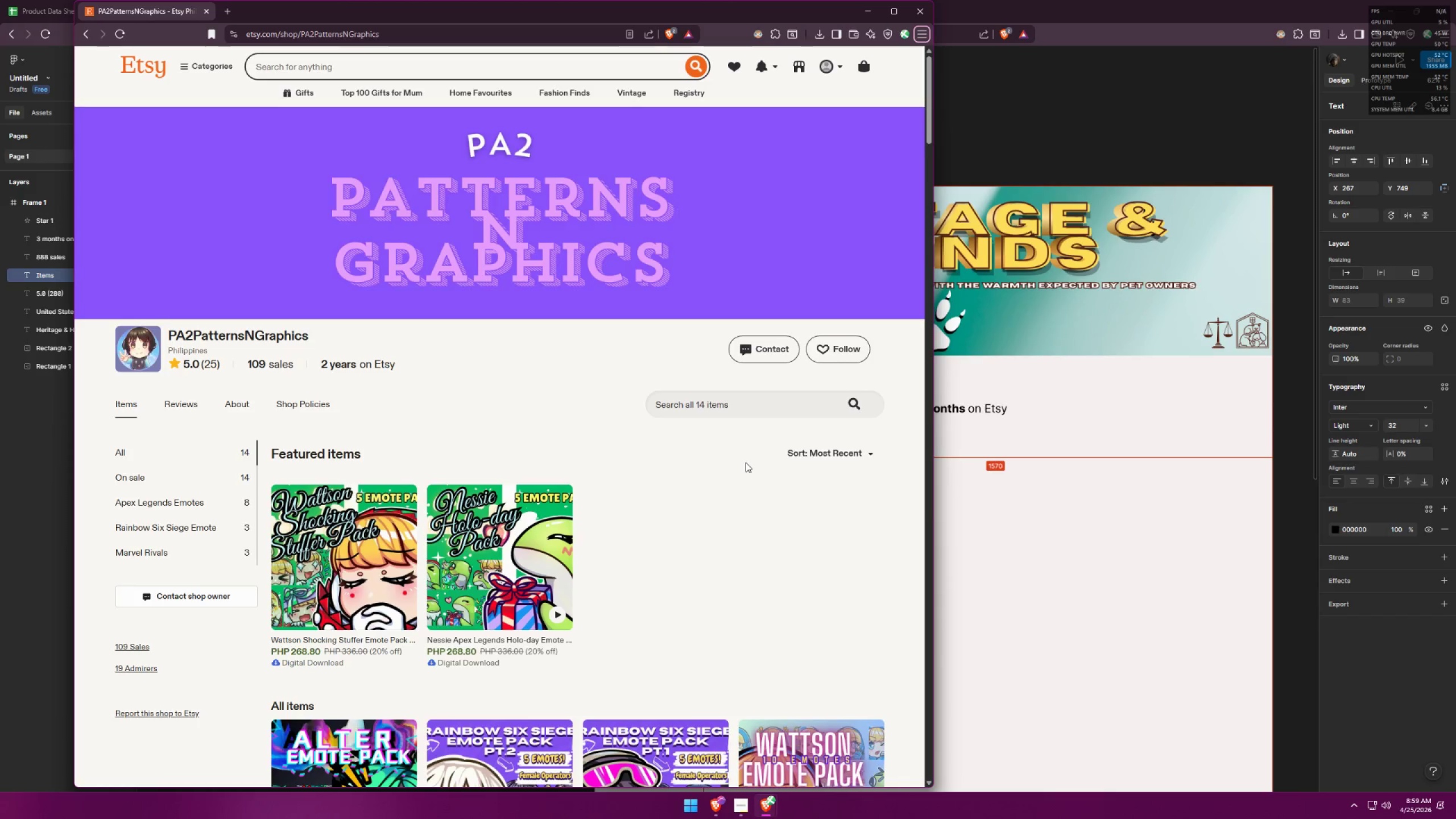 
key(Alt+AltLeft)
 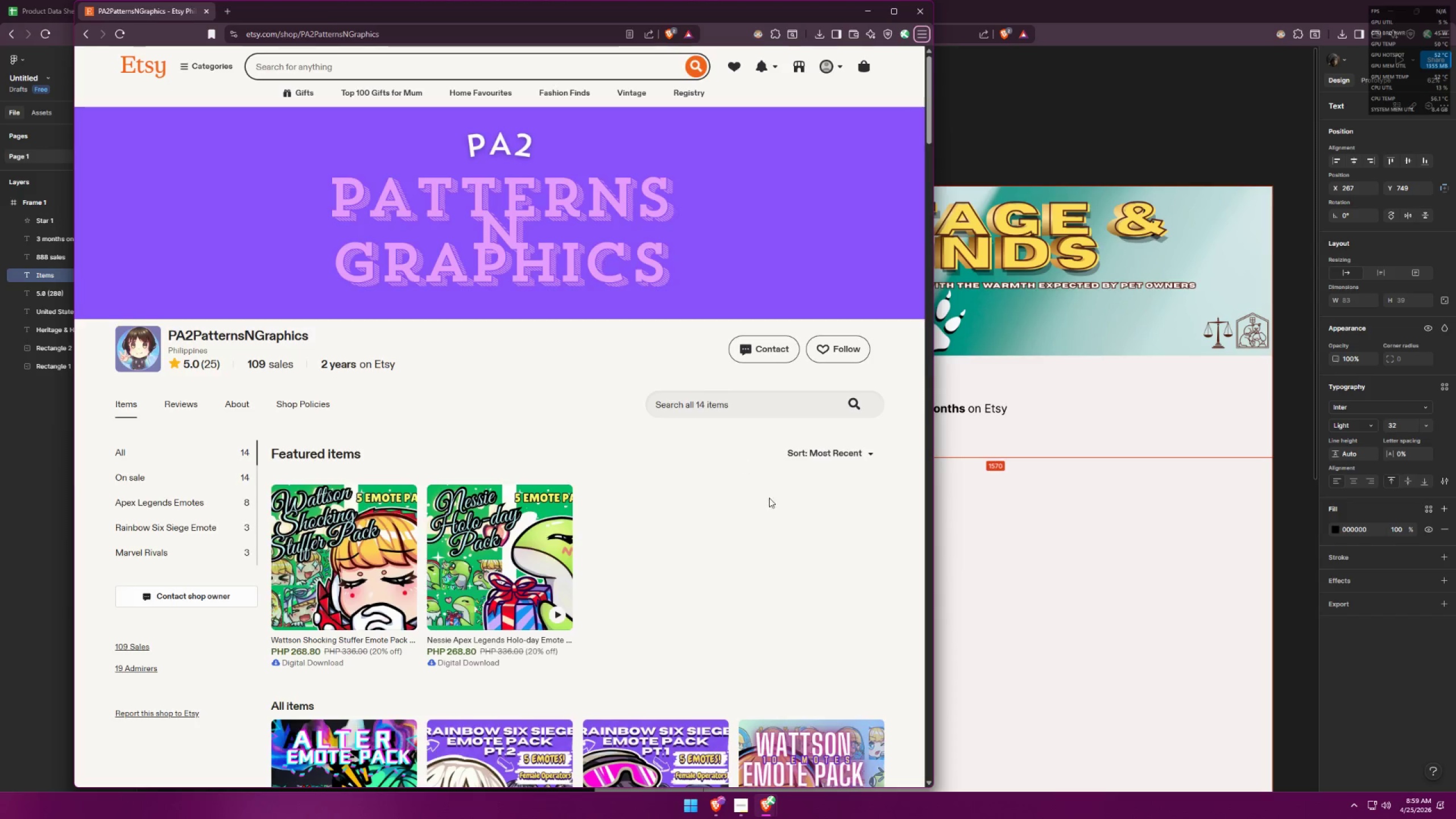 
key(Alt+Tab)
 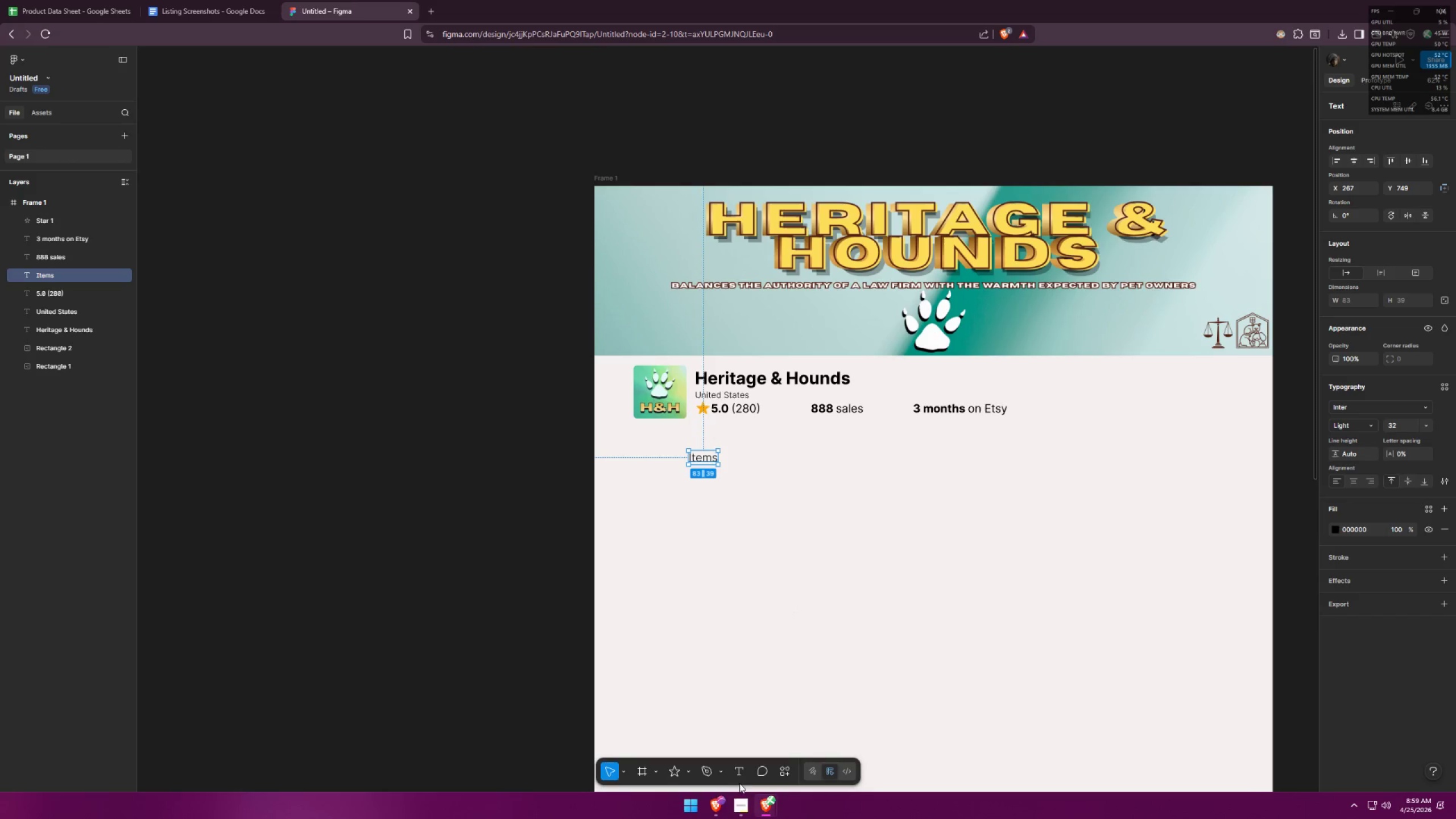 
left_click([737, 771])
 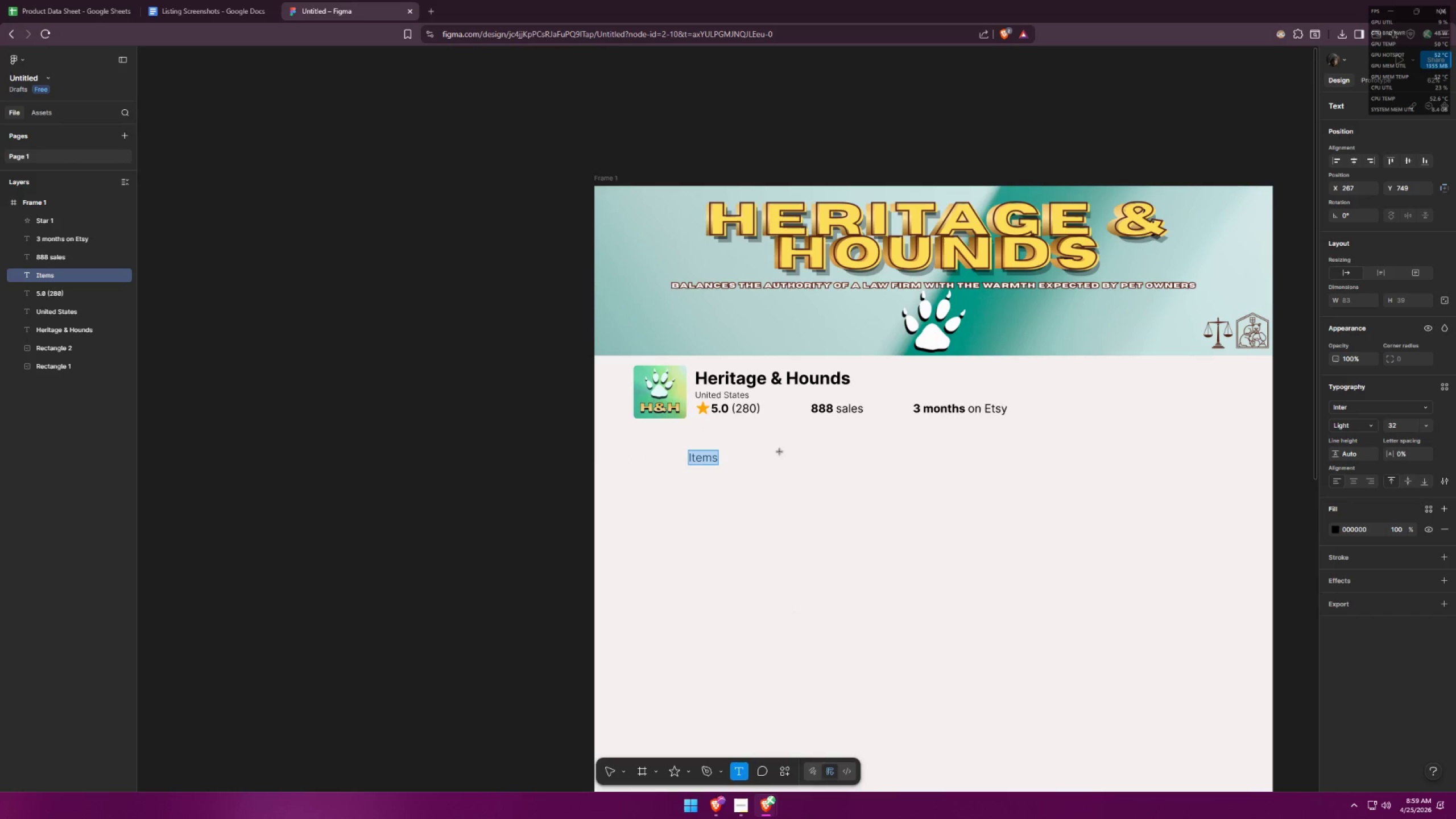 
left_click([777, 458])
 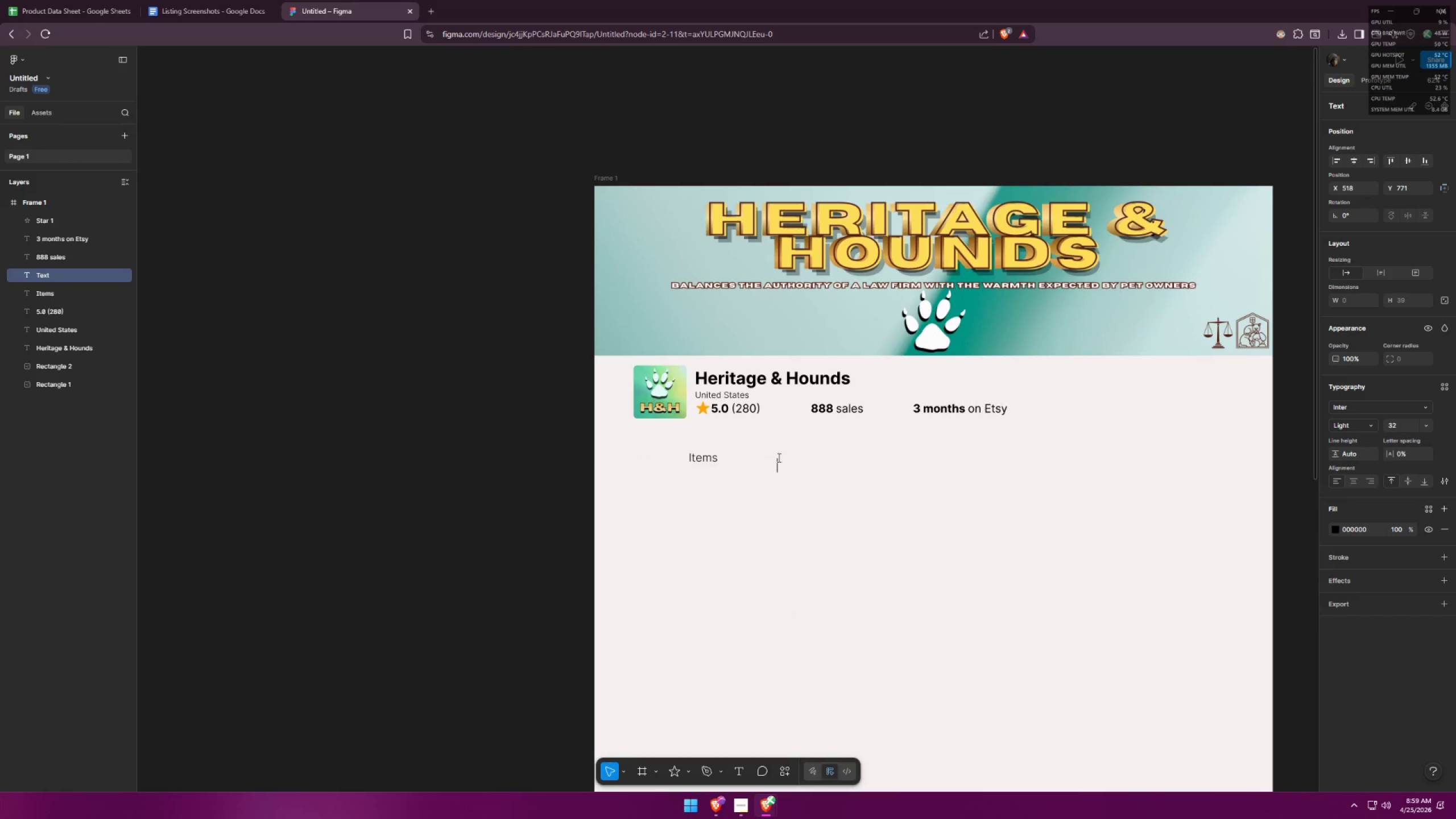 
type(Reviews)
 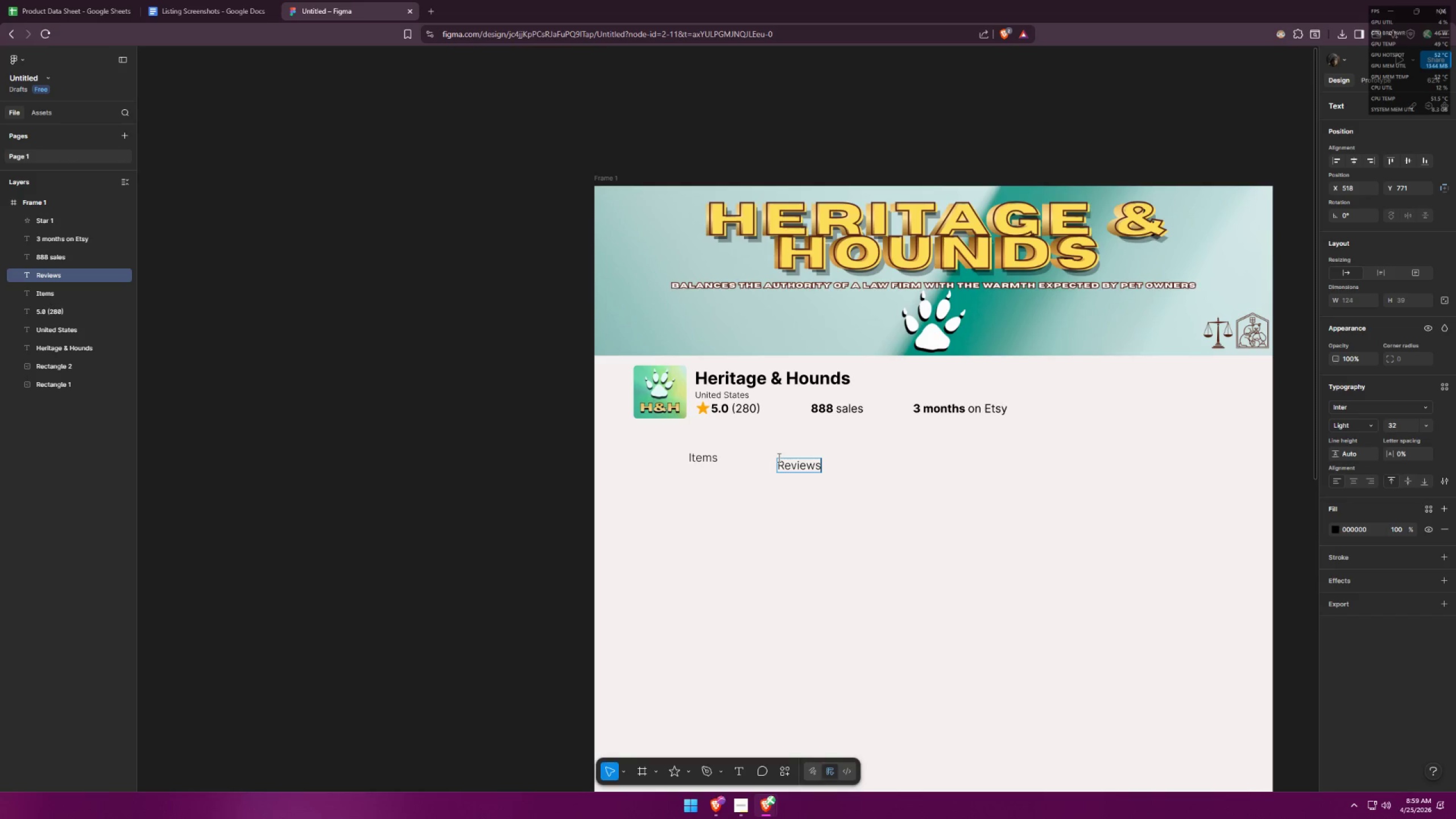 
wait(16.42)
 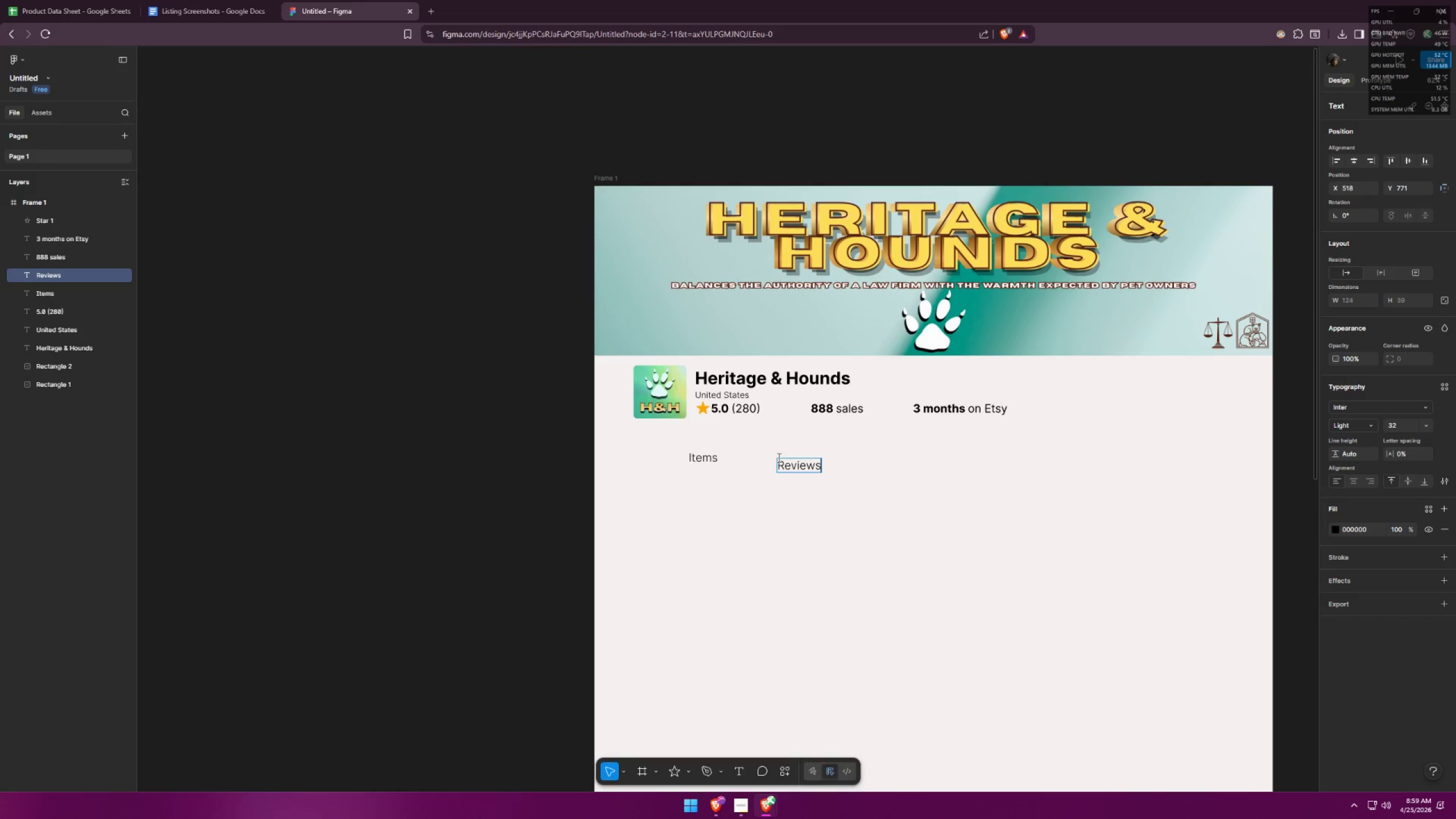 
left_click([985, 460])
 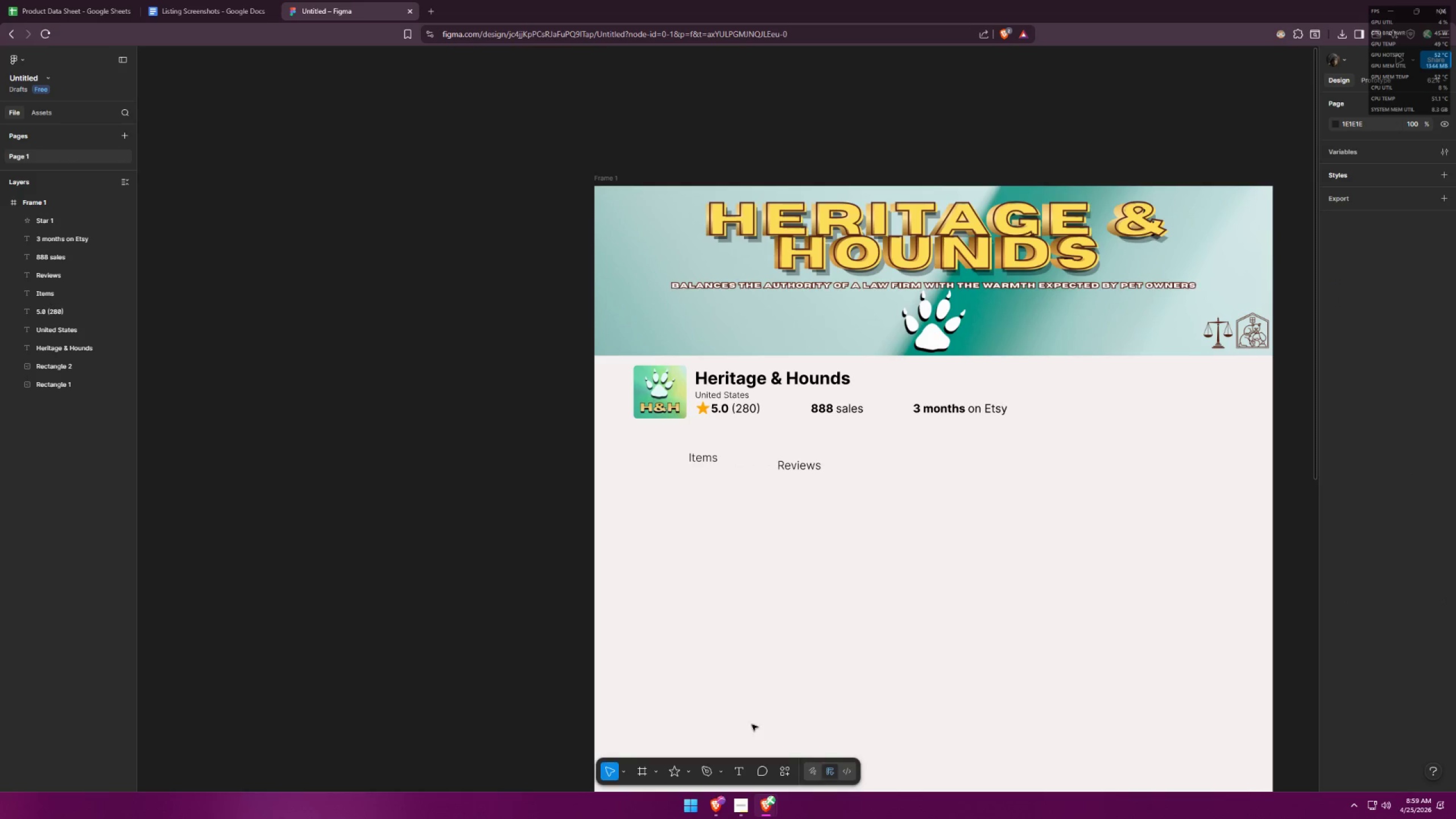 
left_click([742, 770])
 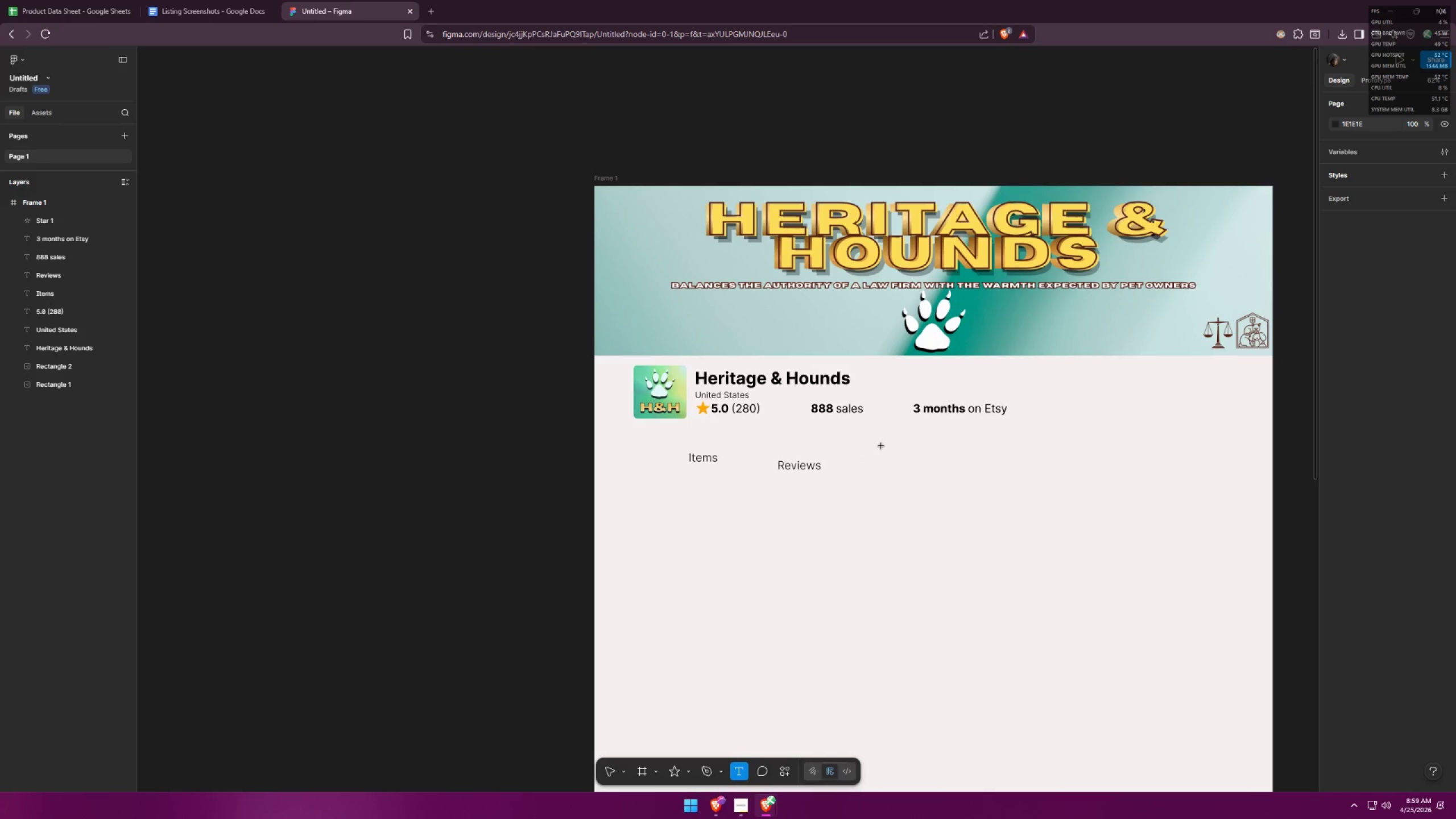 
left_click([884, 460])
 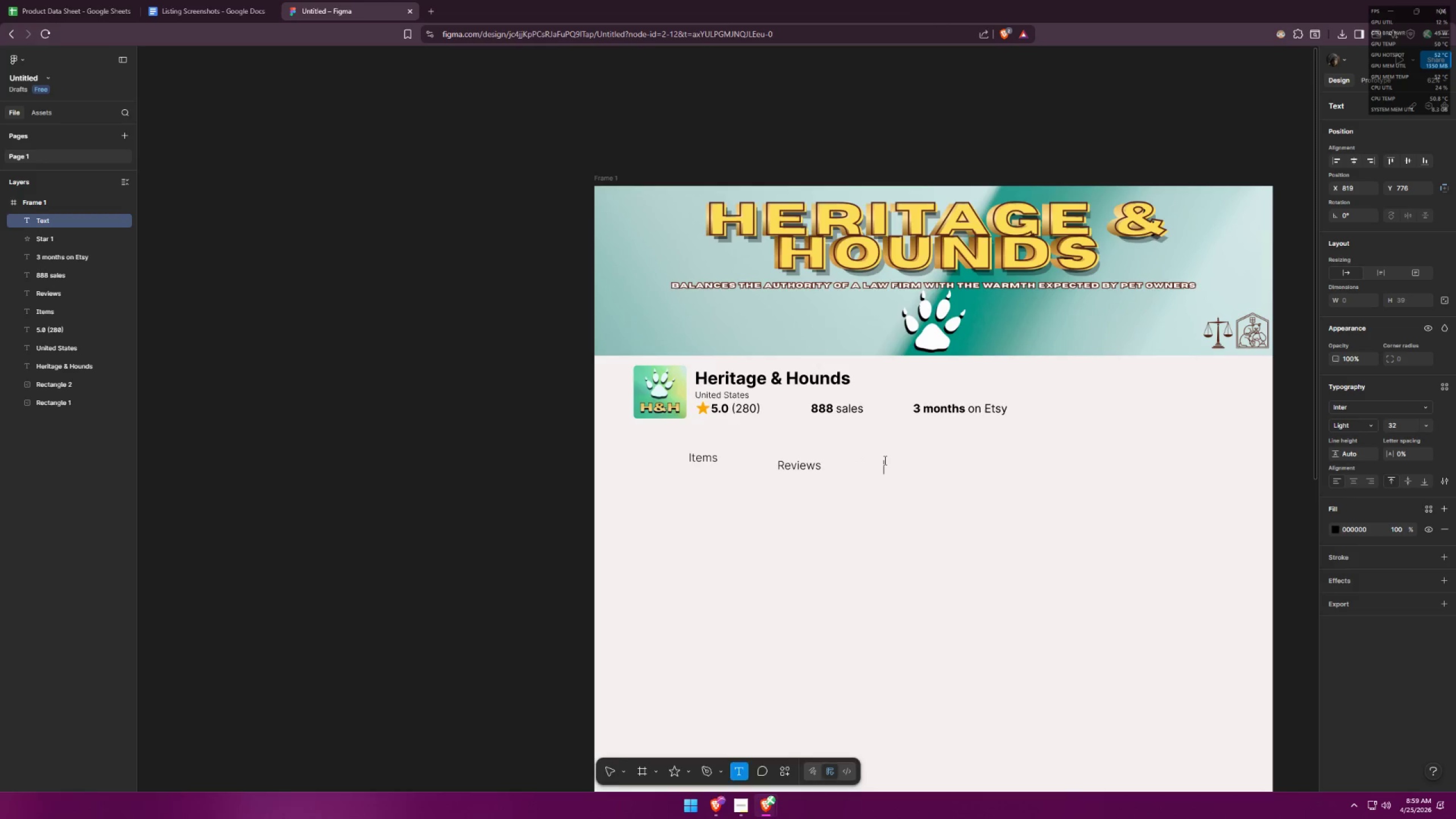 
key(Alt+AltLeft)
 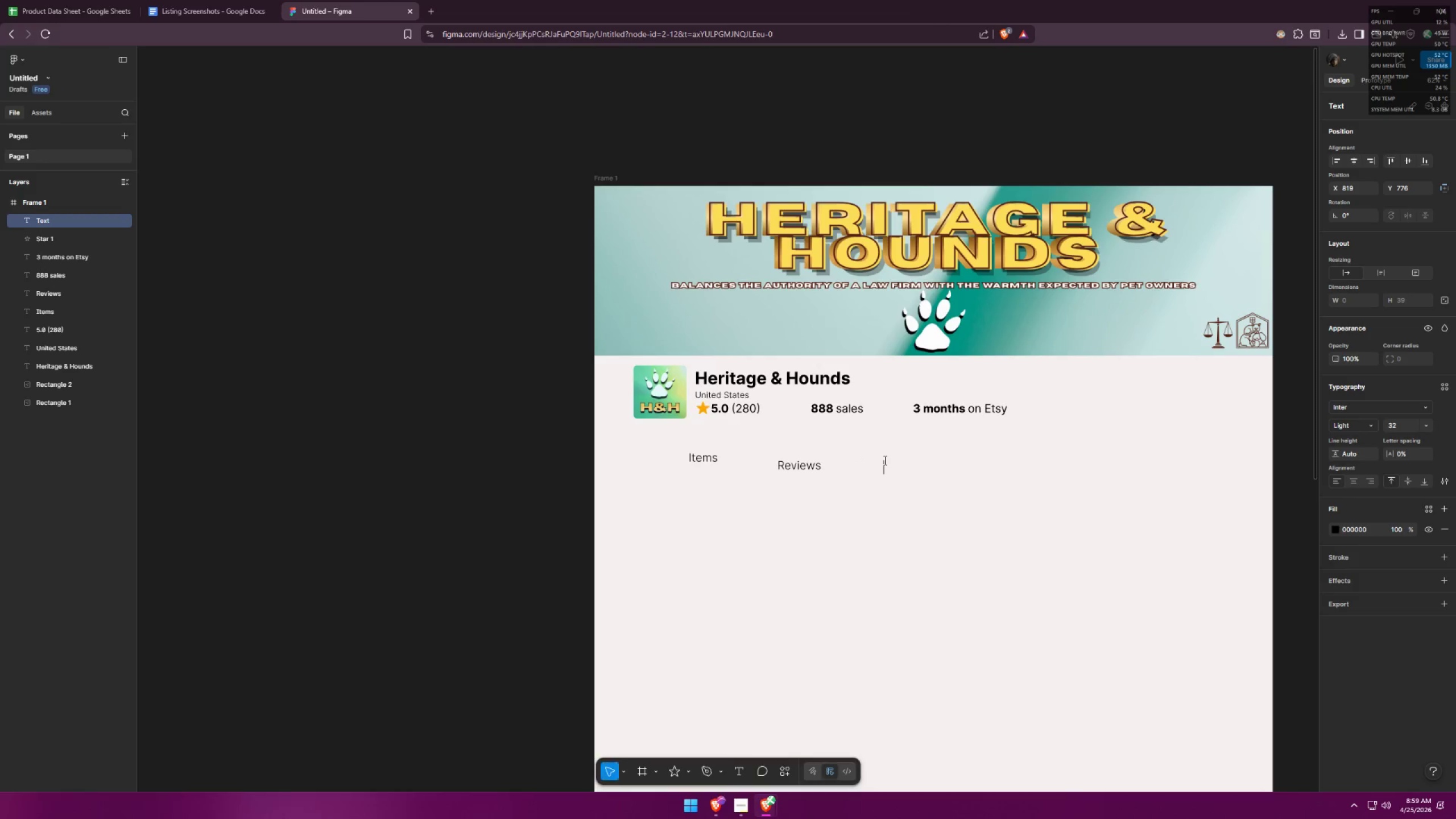 
key(Alt+Tab)
 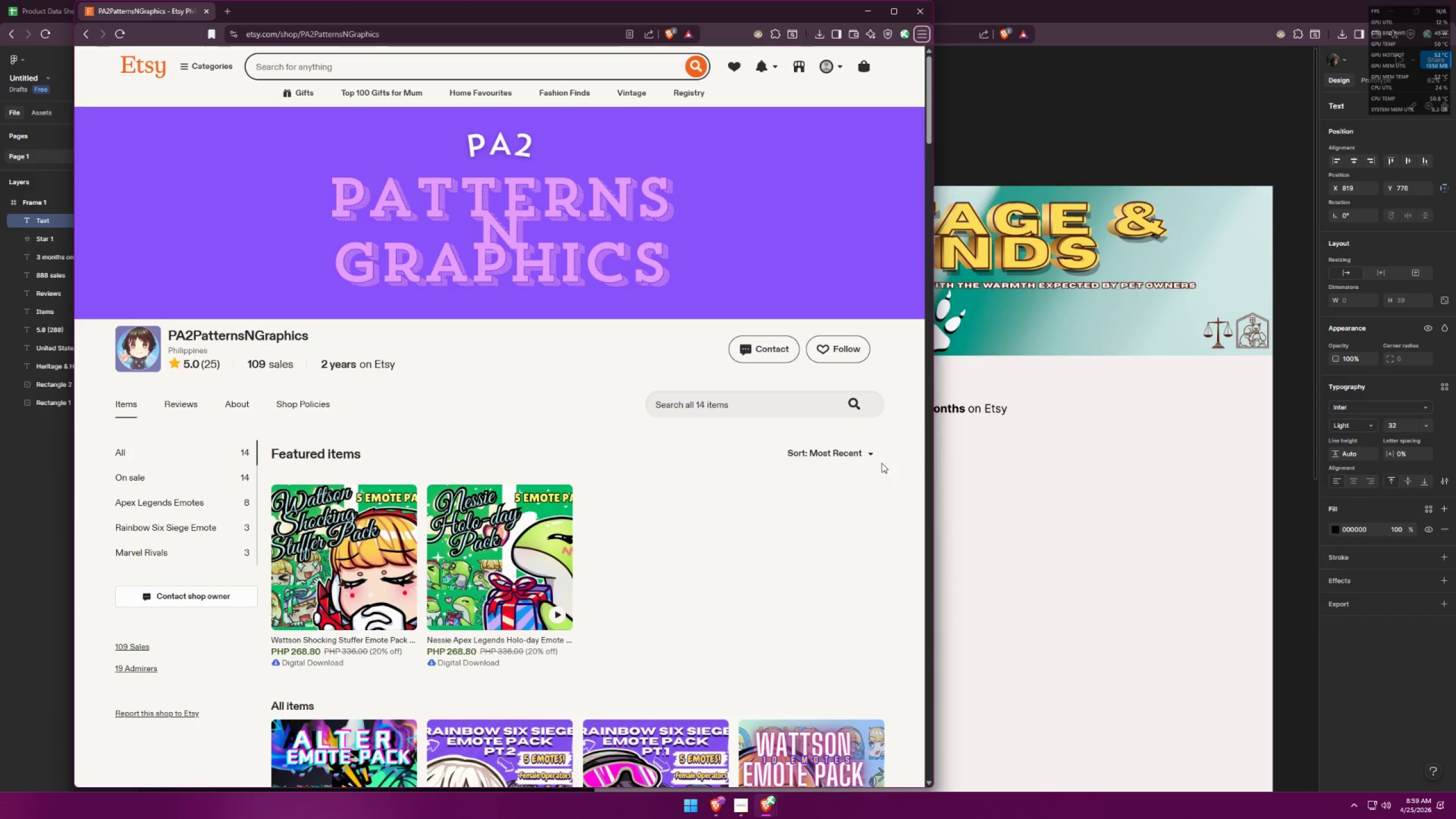 
key(Alt+AltLeft)
 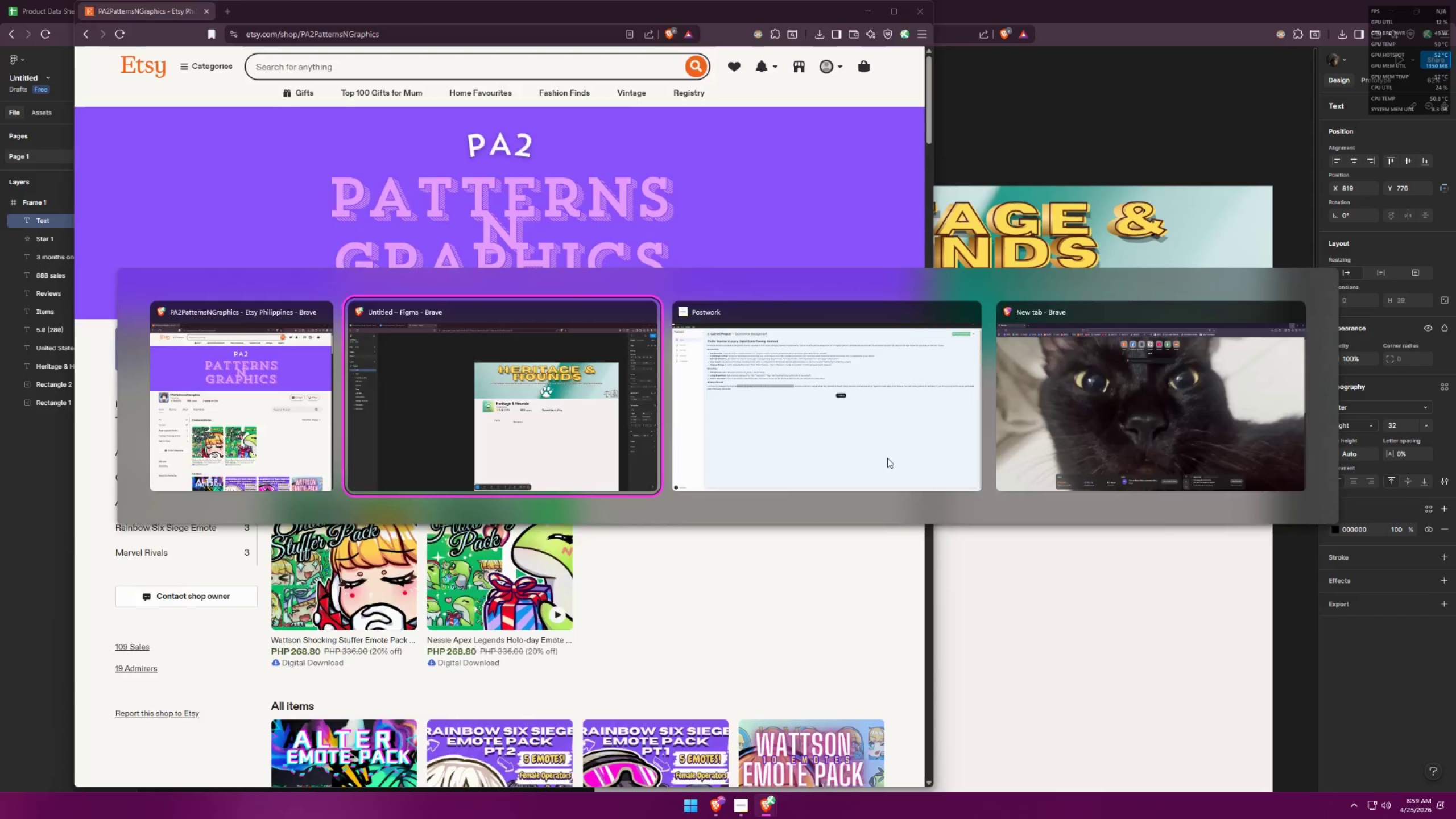 
key(Tab)
type(About )
key(Backspace)
 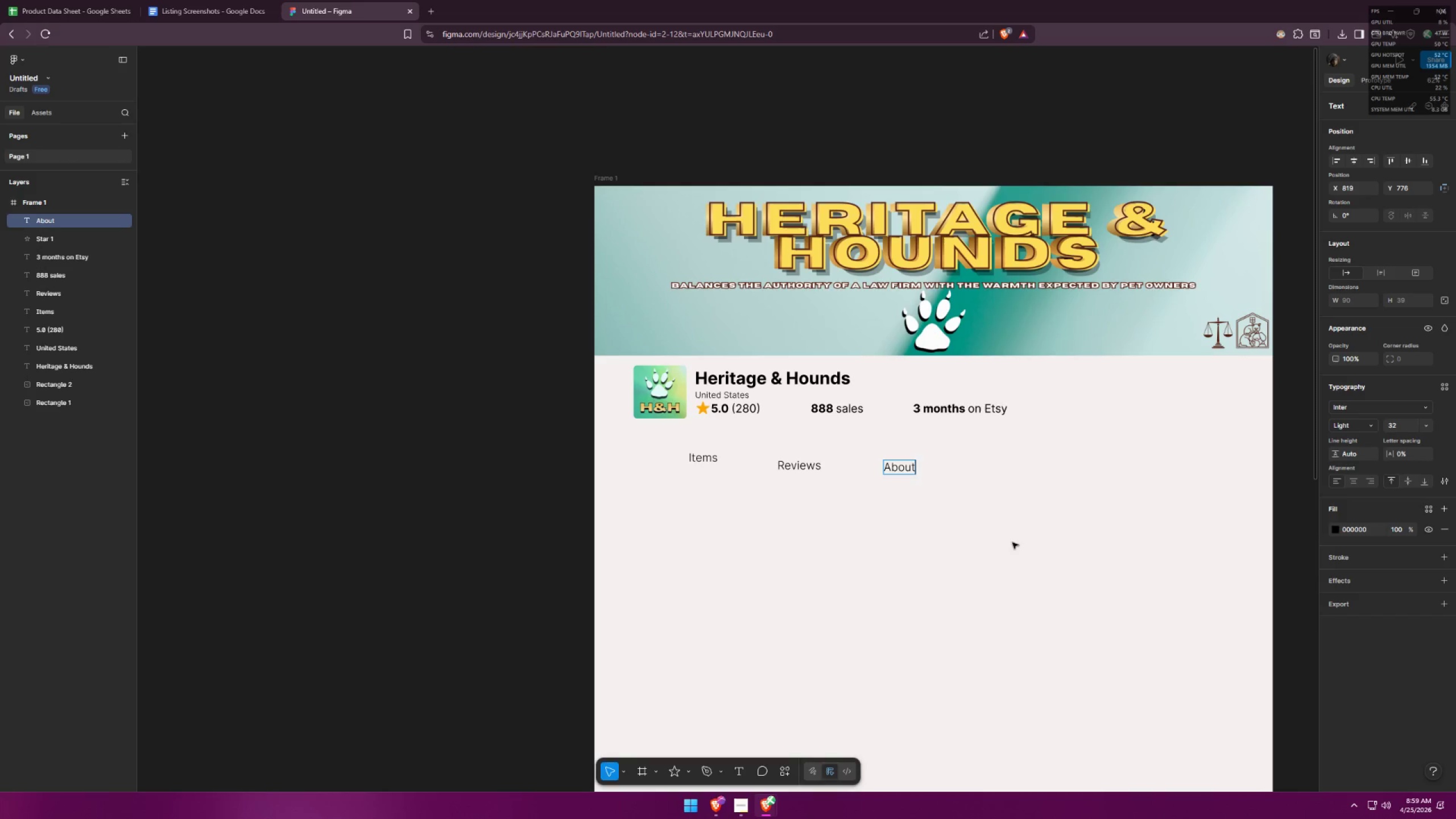 
left_click([1026, 544])
 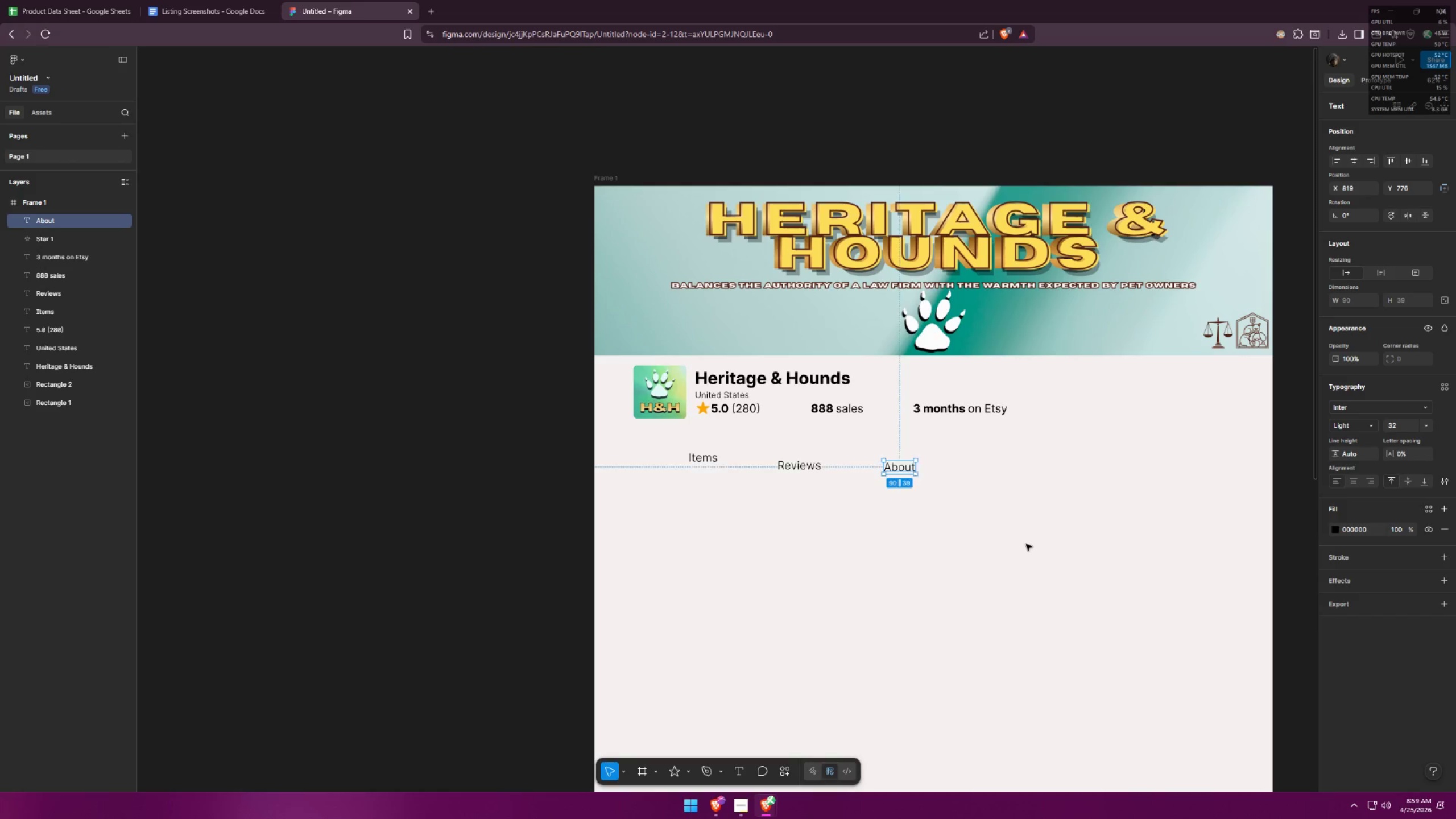 
key(Alt+AltLeft)
 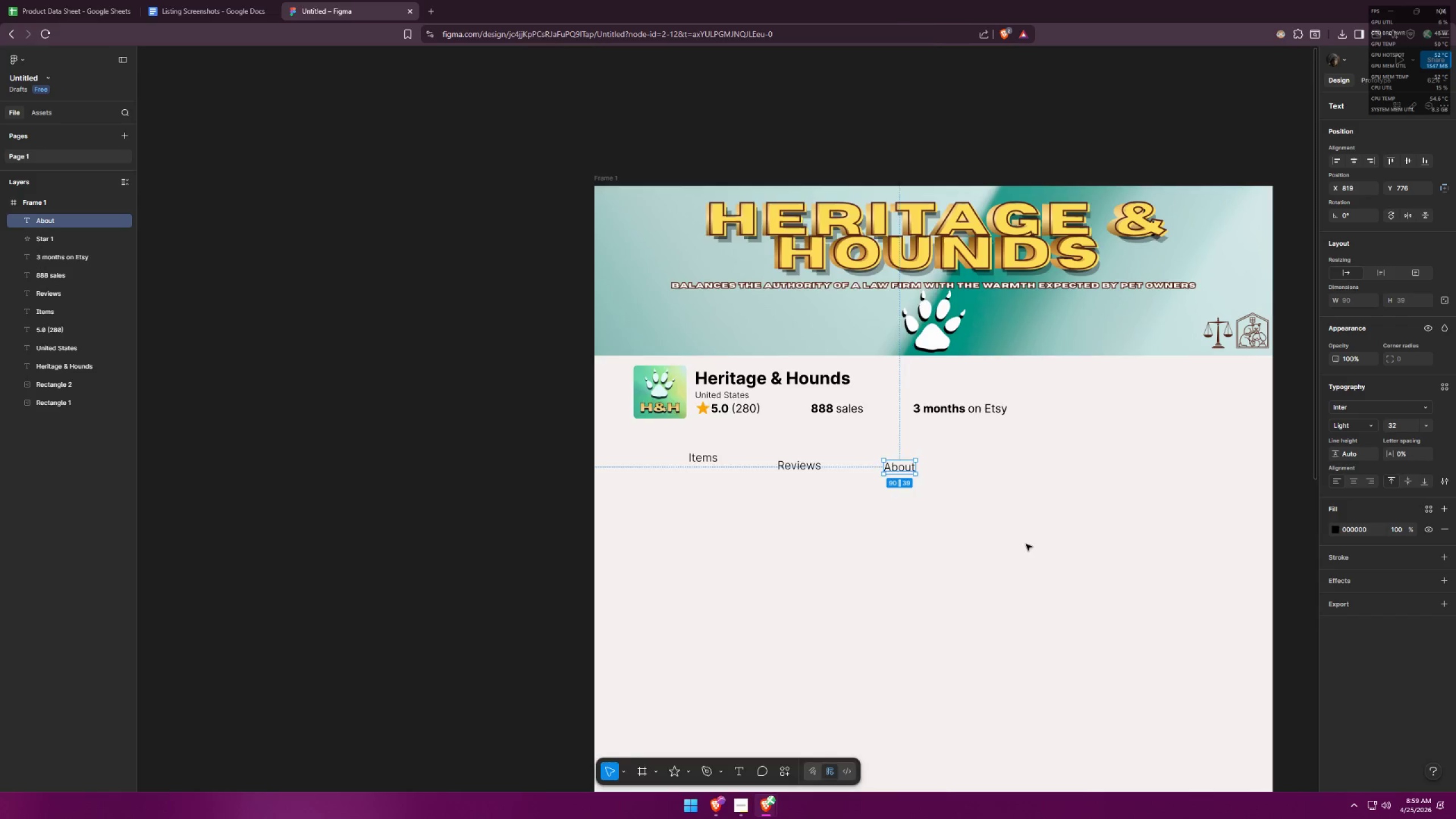 
key(Alt+Tab)
 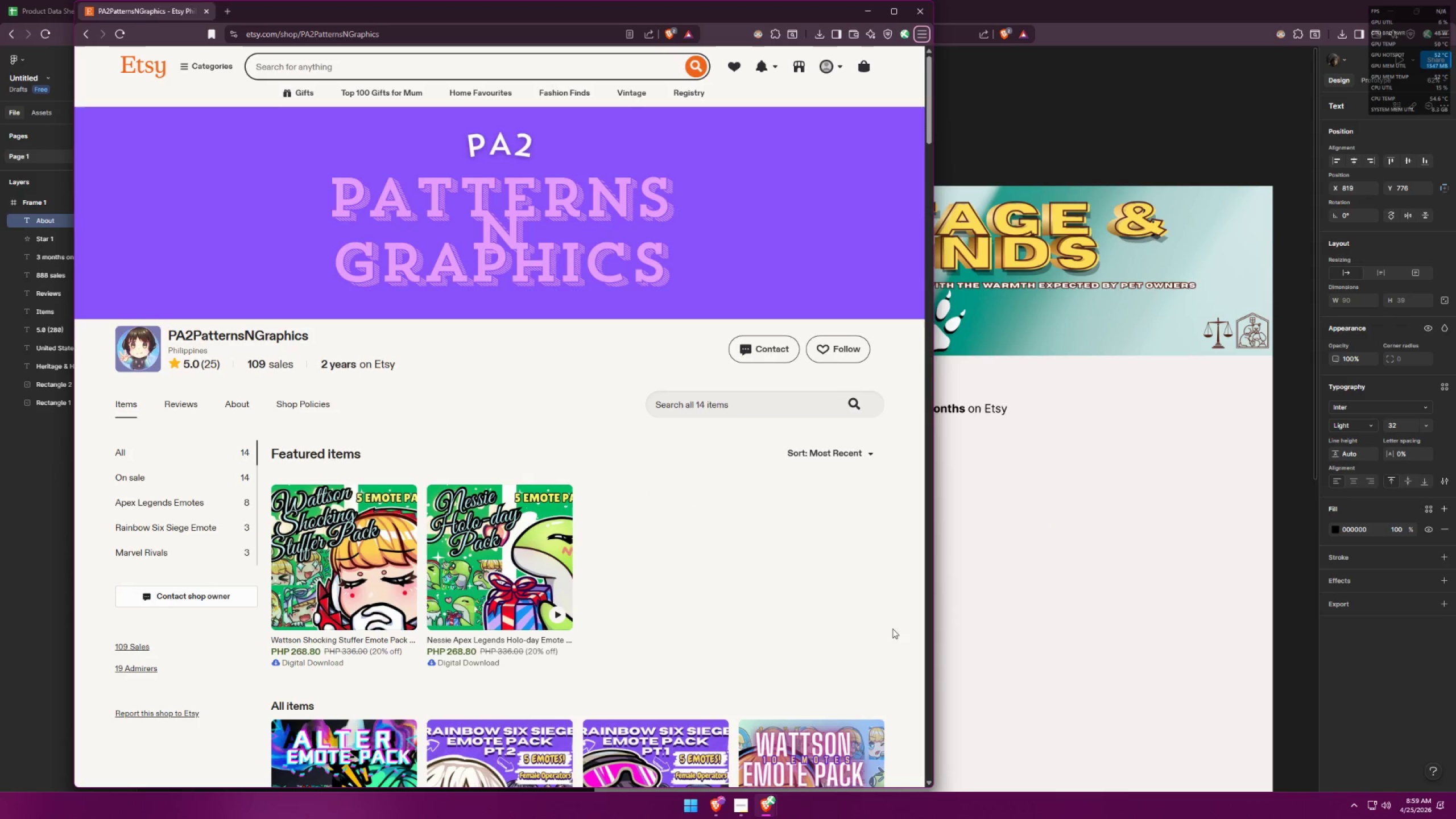 
key(Alt+AltLeft)
 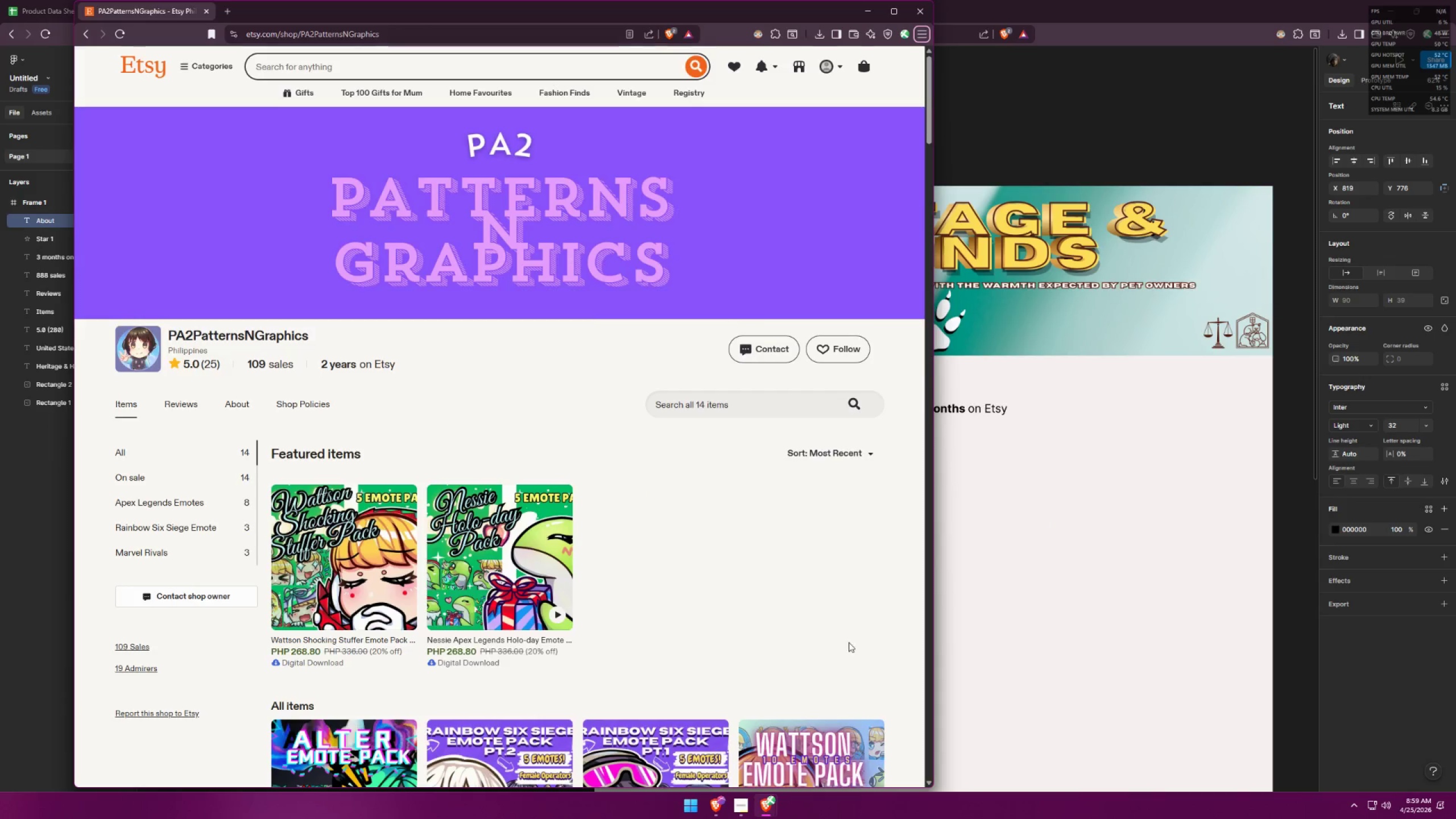 
key(Alt+Tab)